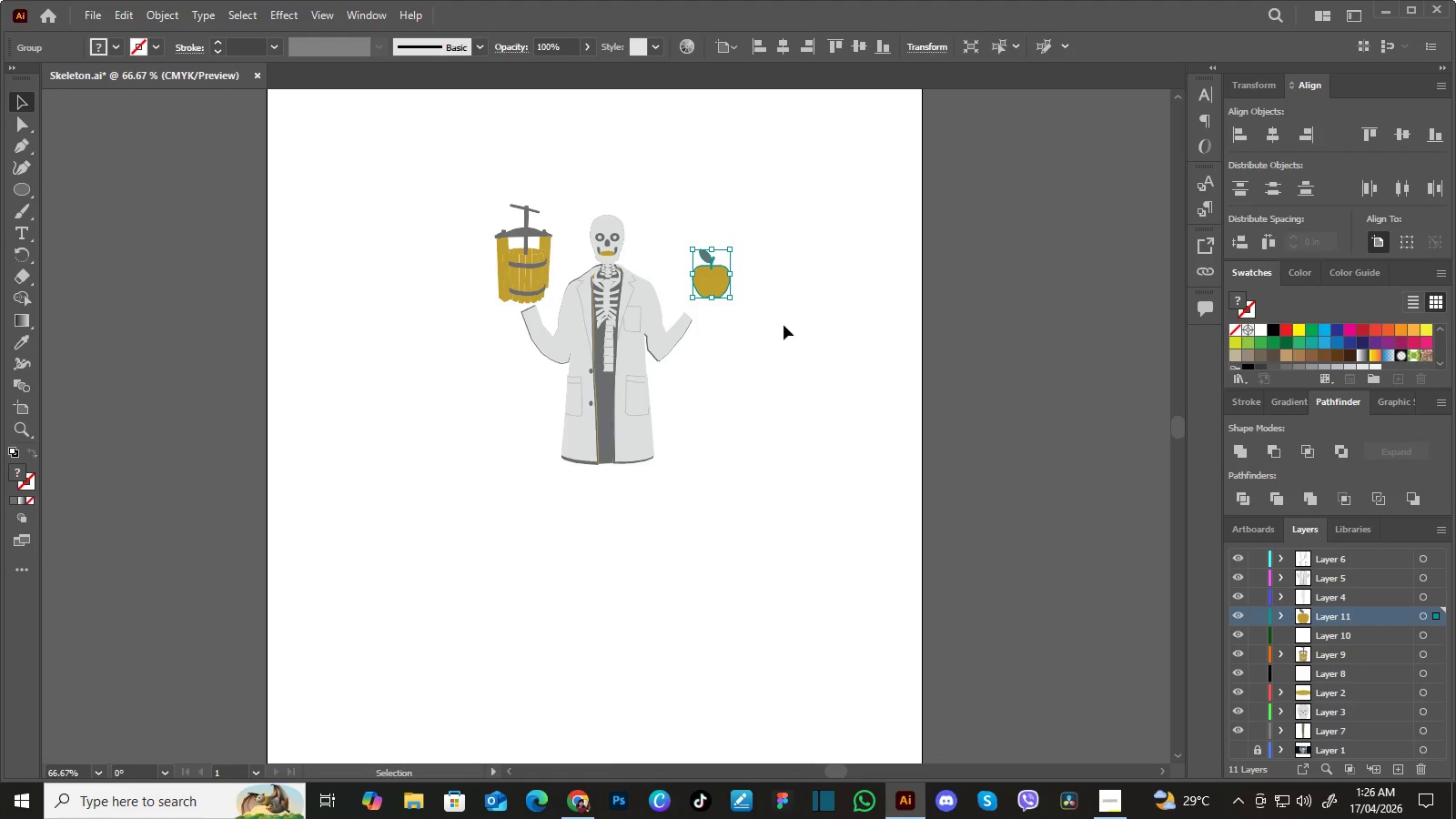 
left_click([784, 325])
 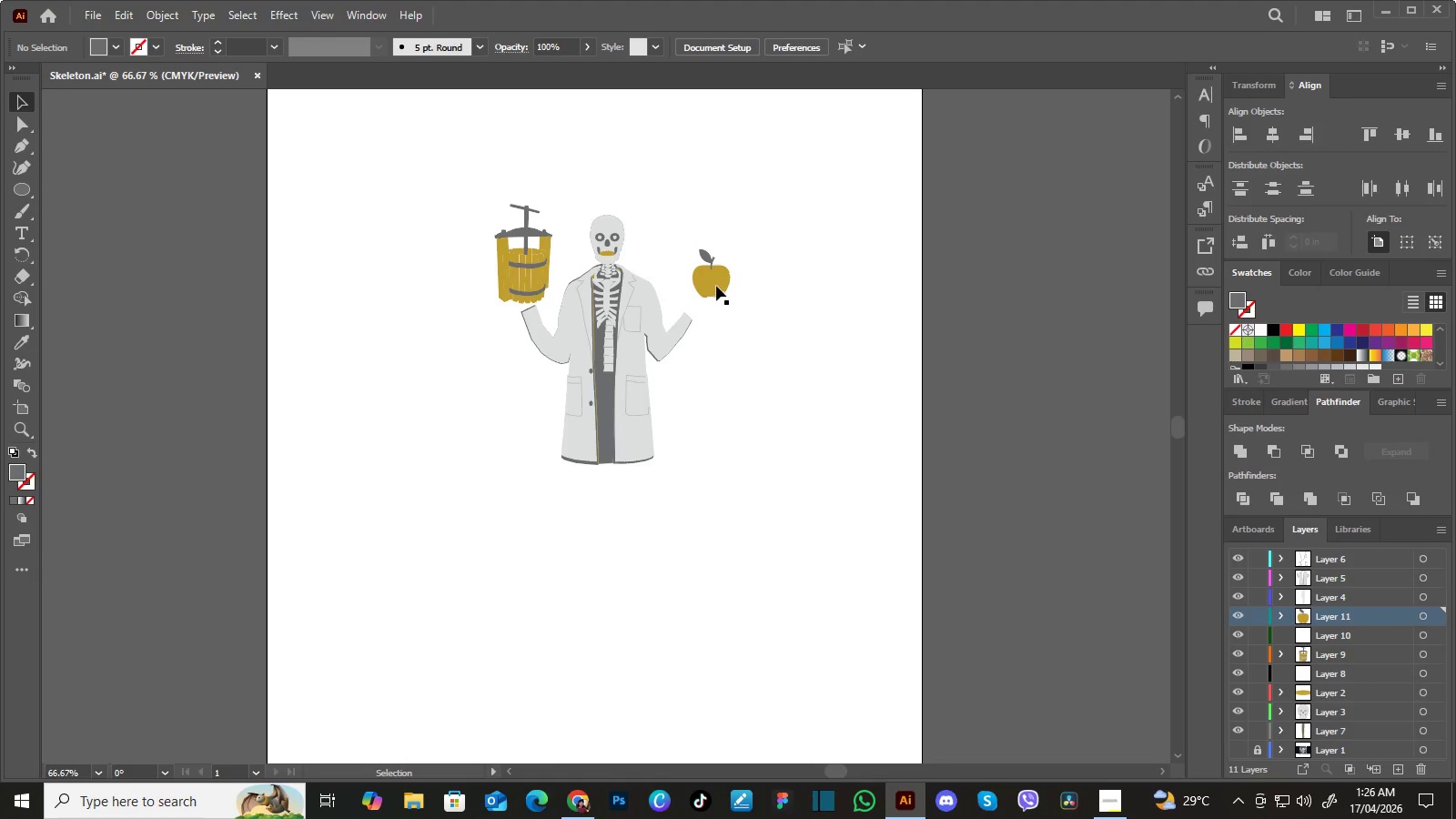 
left_click_drag(start_coordinate=[715, 285], to_coordinate=[702, 289])
 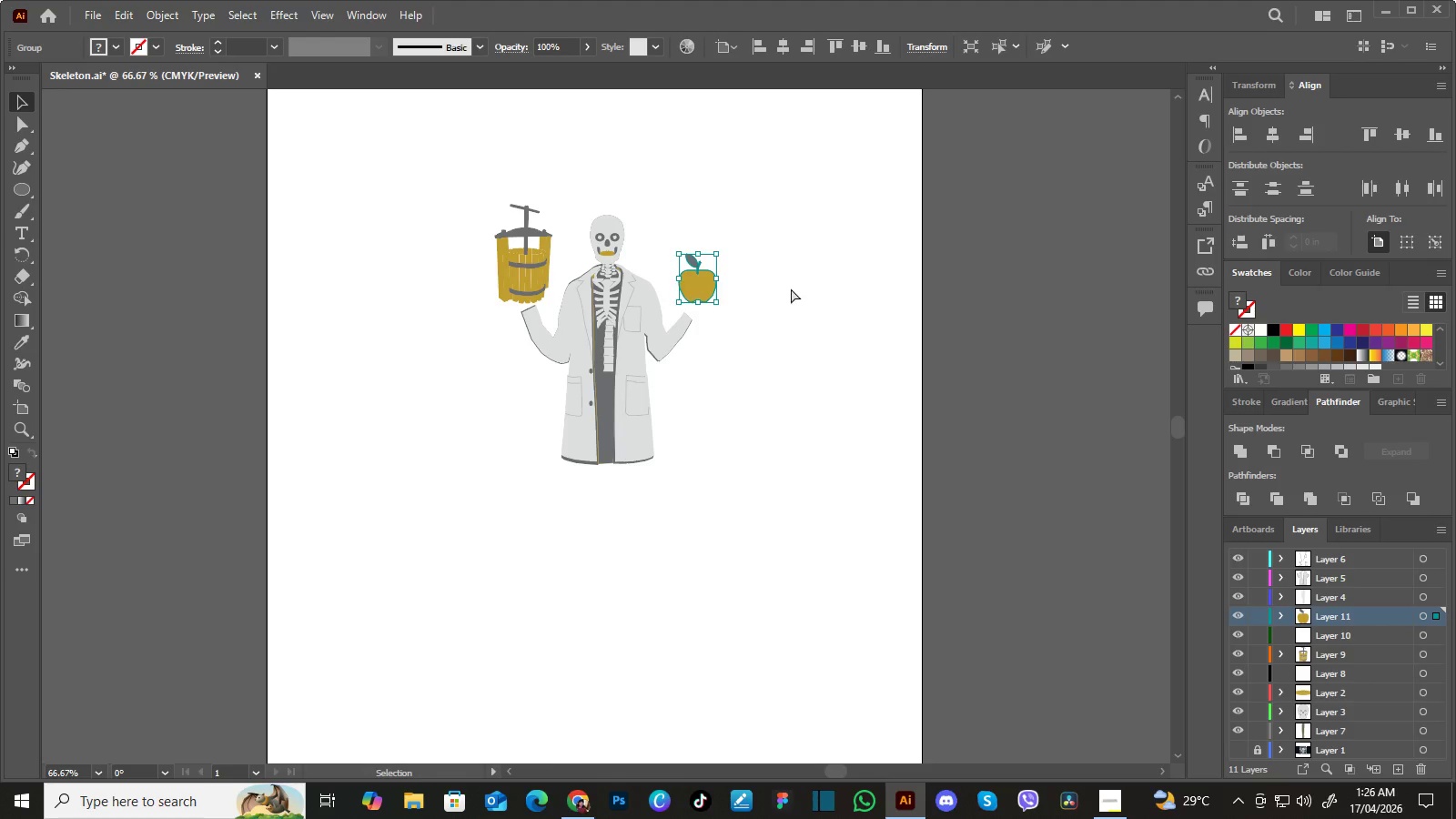 
key(Control+Equal)
 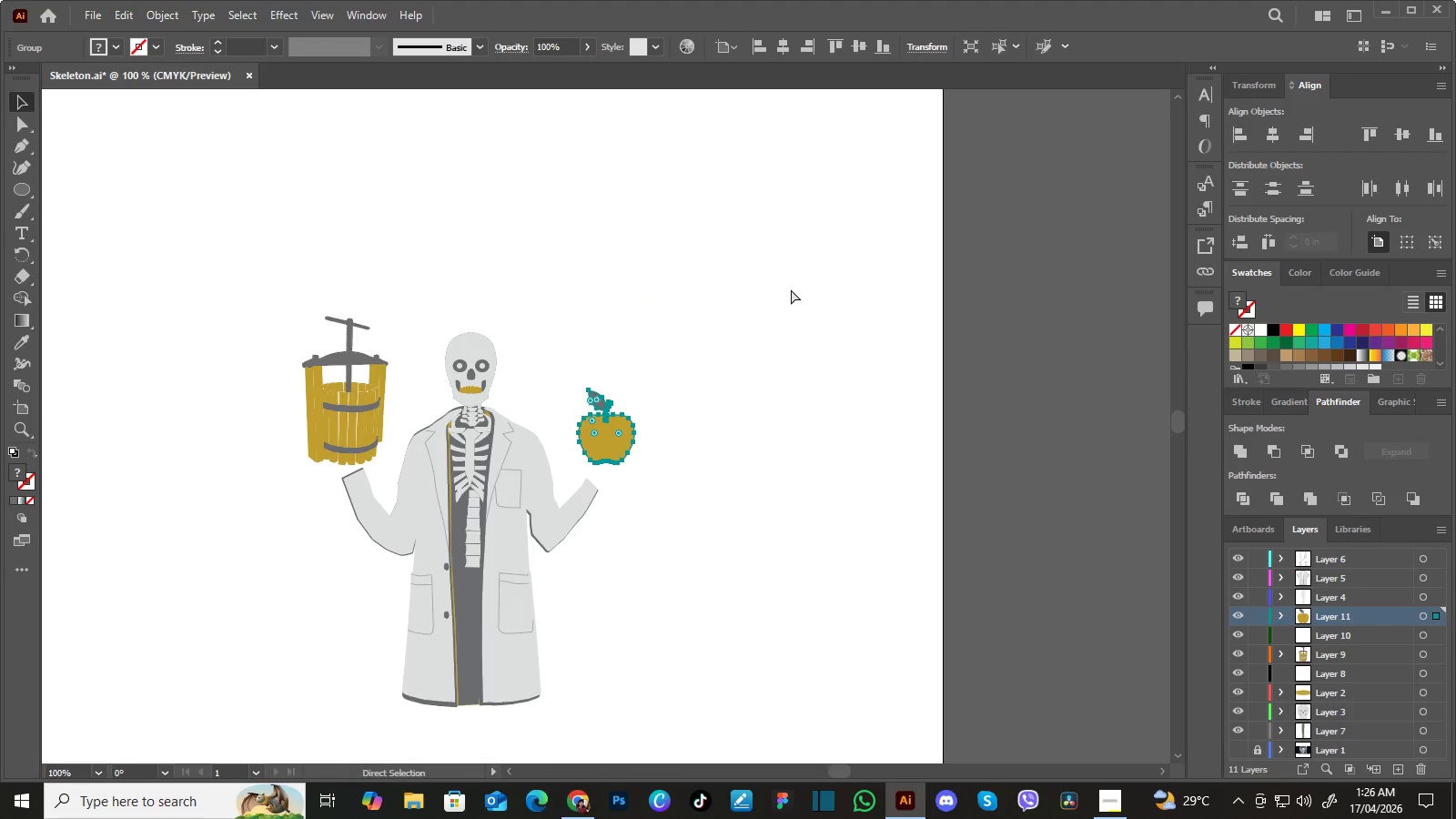 
key(Control+Equal)
 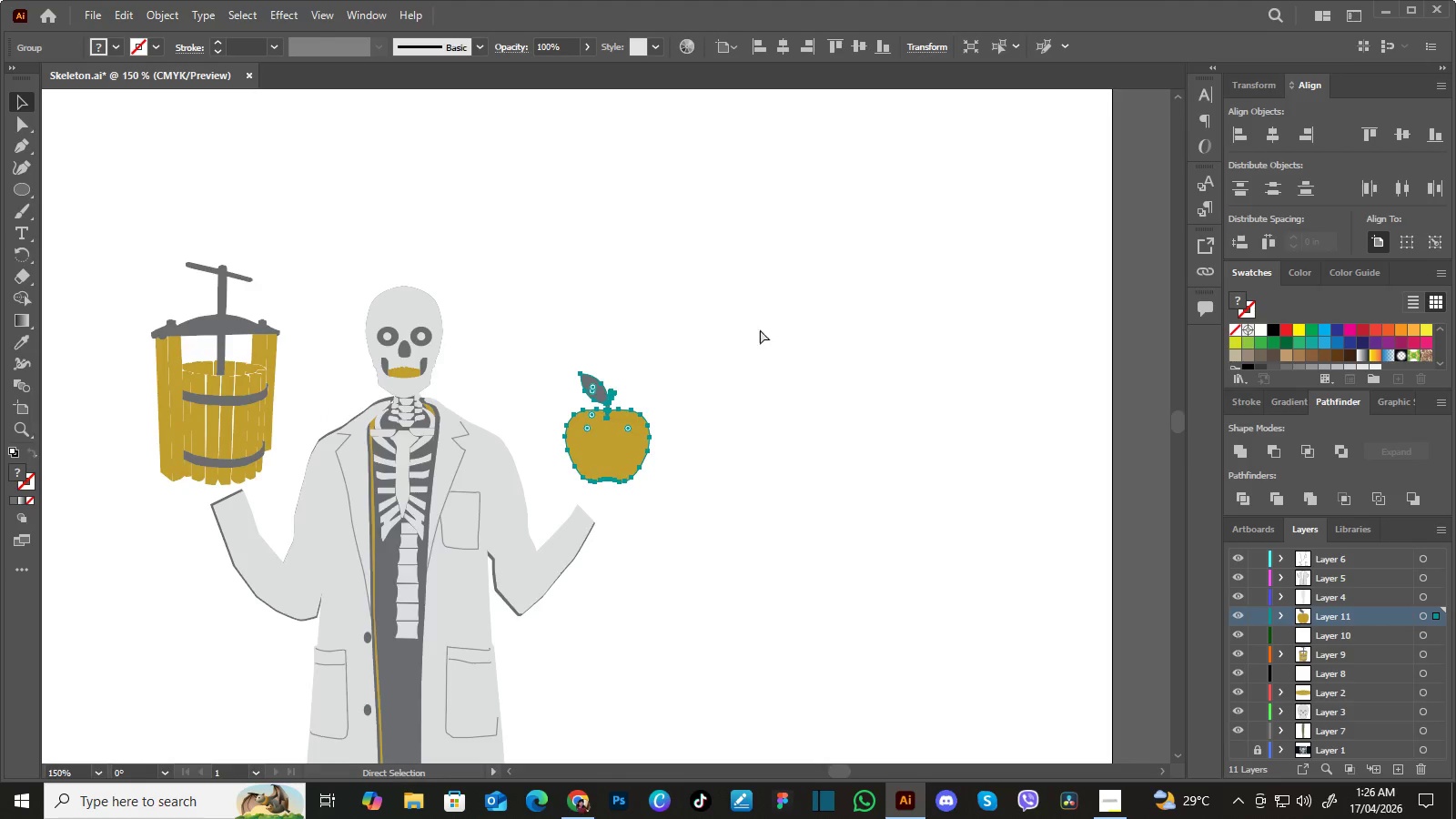 
key(Control+Equal)
 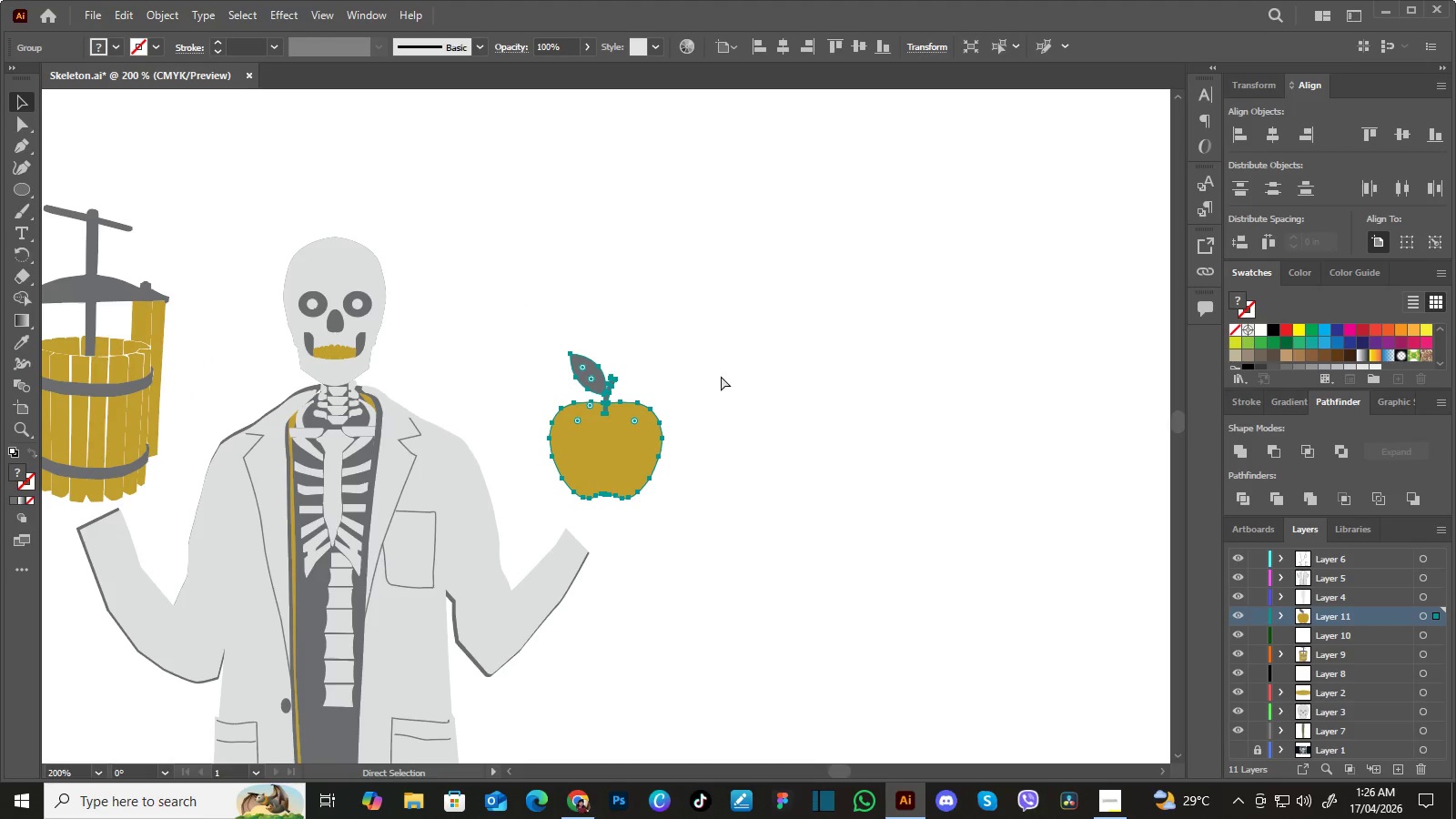 
key(Control+Equal)
 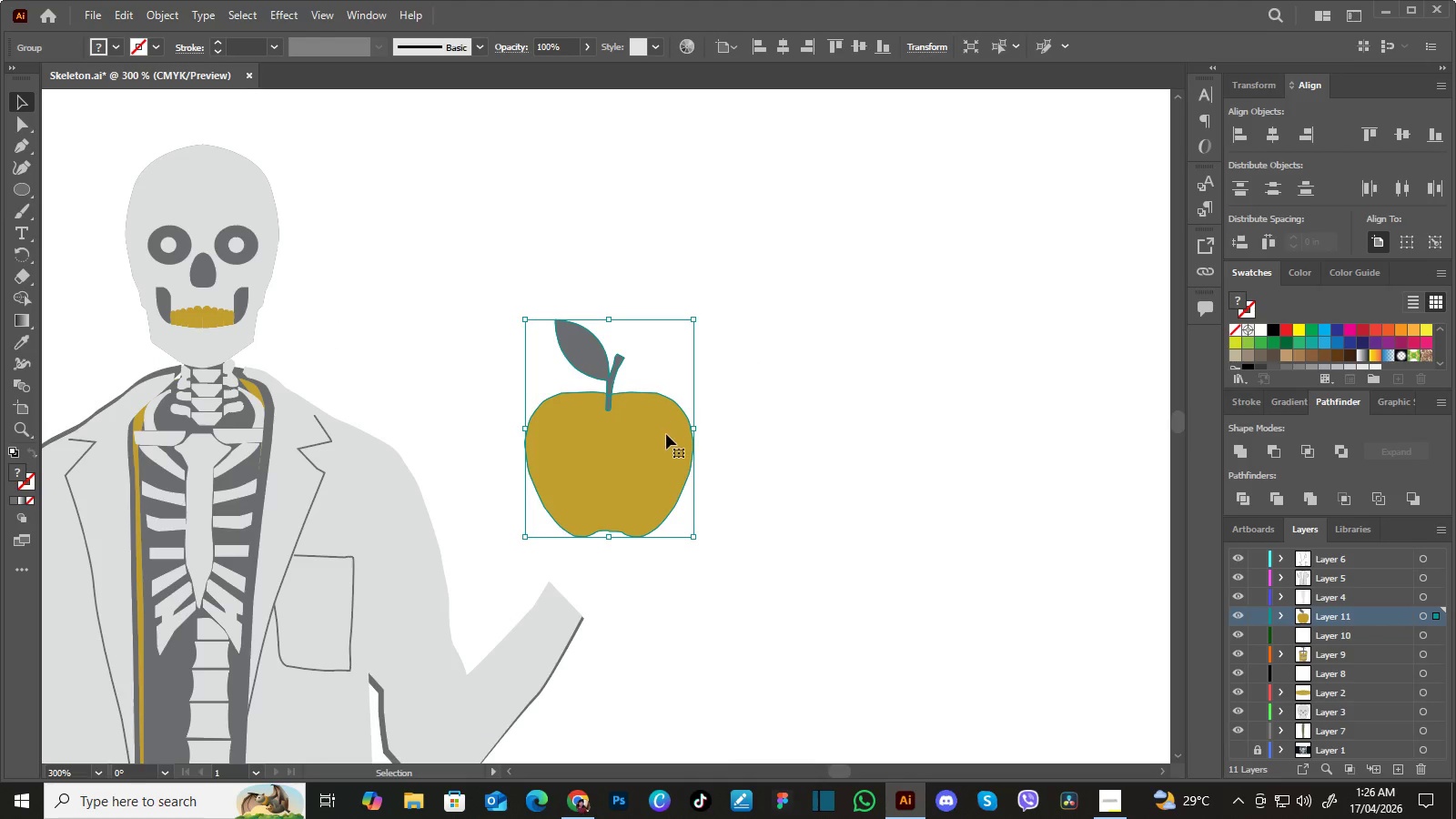 
hold_key(key=Space, duration=0.45)
 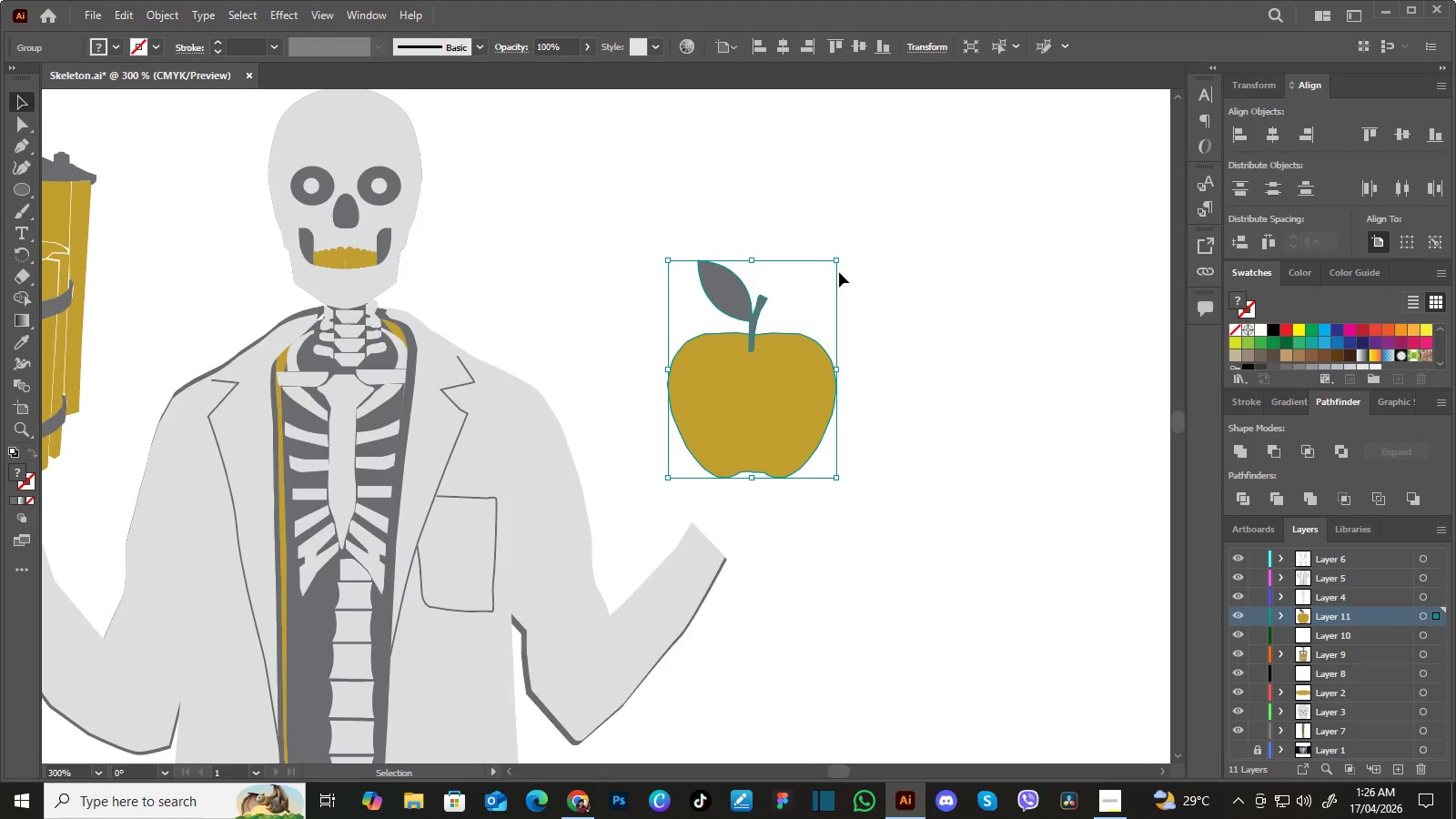 
left_click_drag(start_coordinate=[648, 475], to_coordinate=[791, 416])
 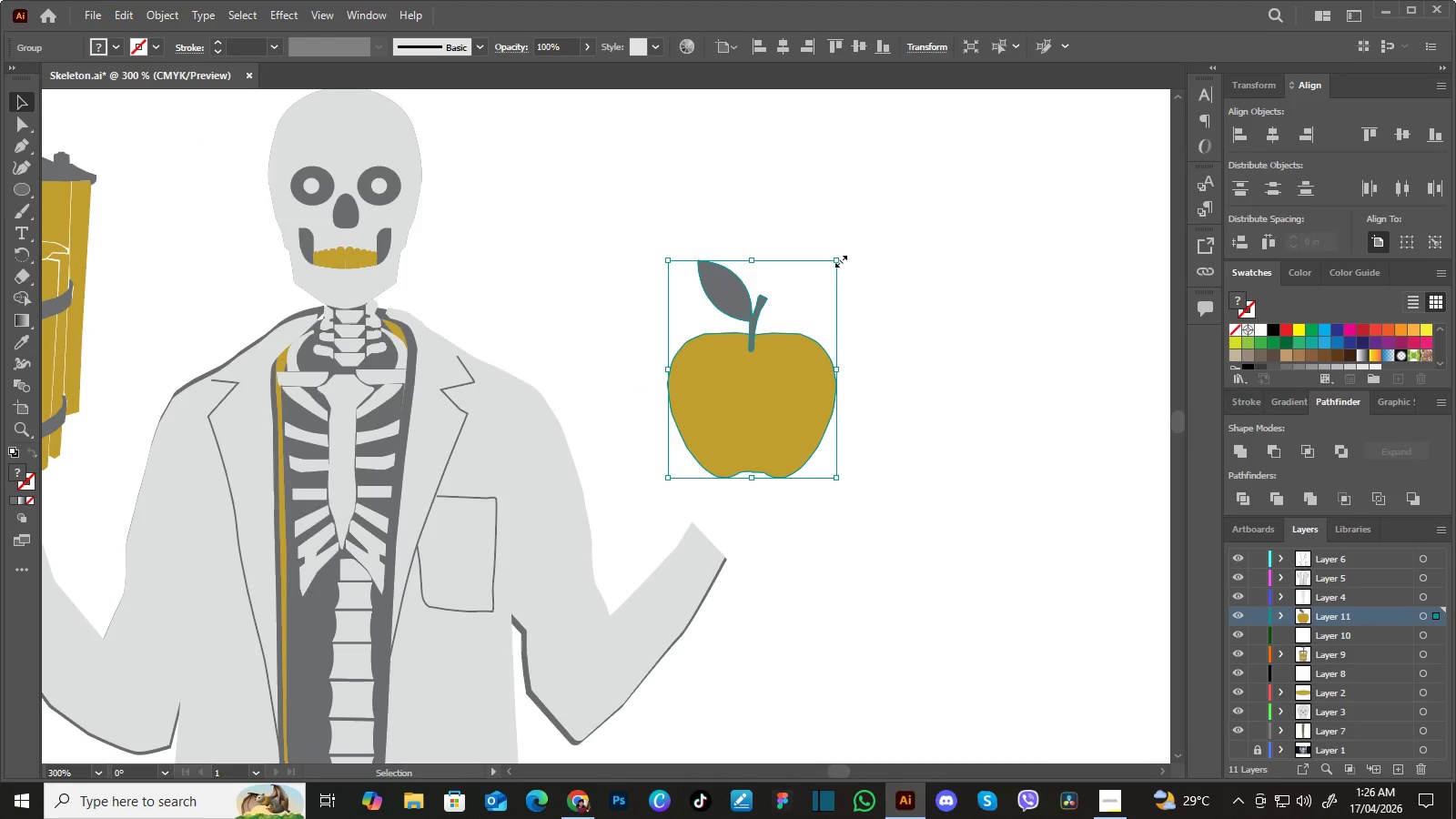 
left_click_drag(start_coordinate=[839, 259], to_coordinate=[785, 315])
 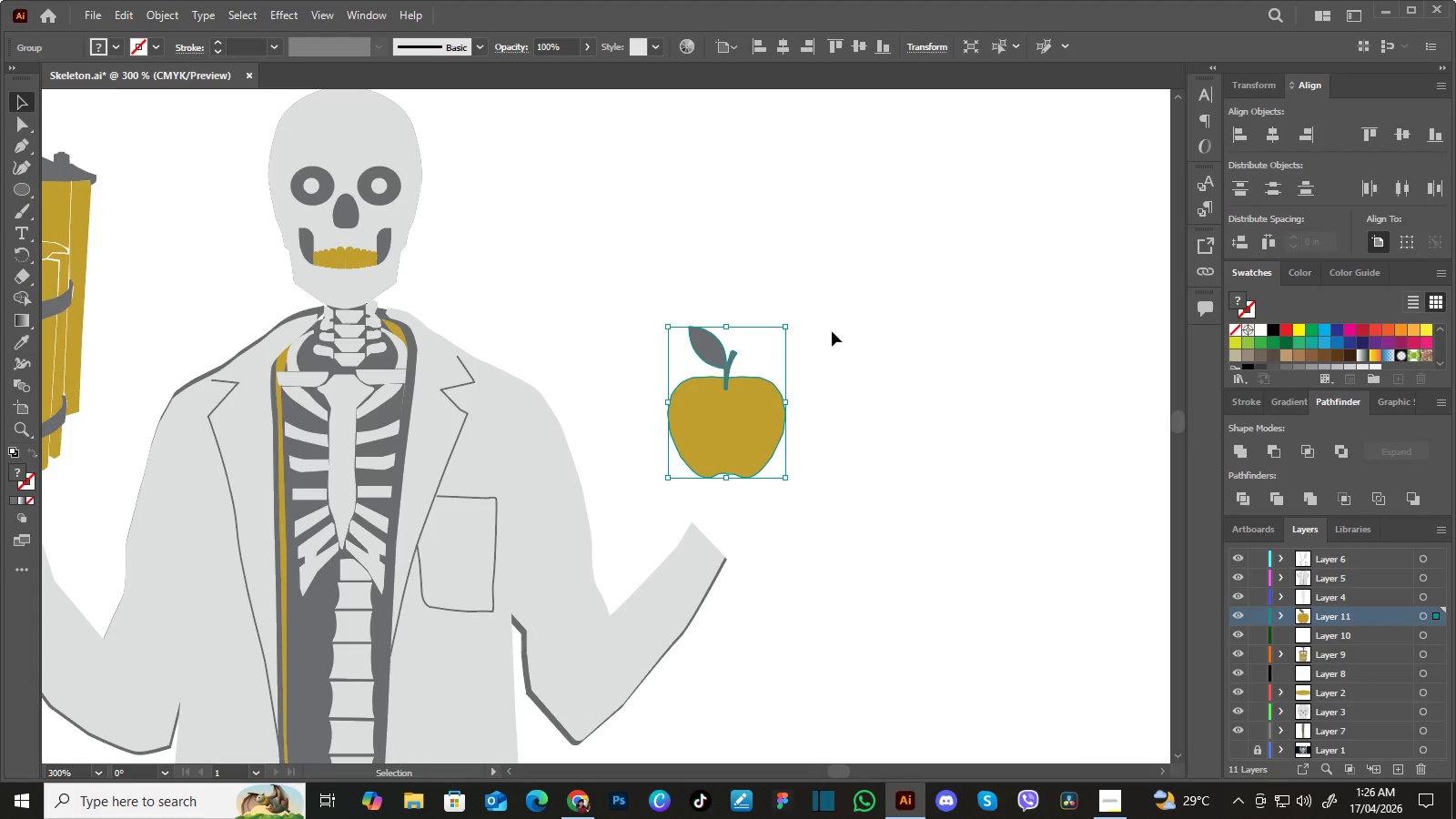 
hold_key(key=ShiftLeft, duration=1.5)
 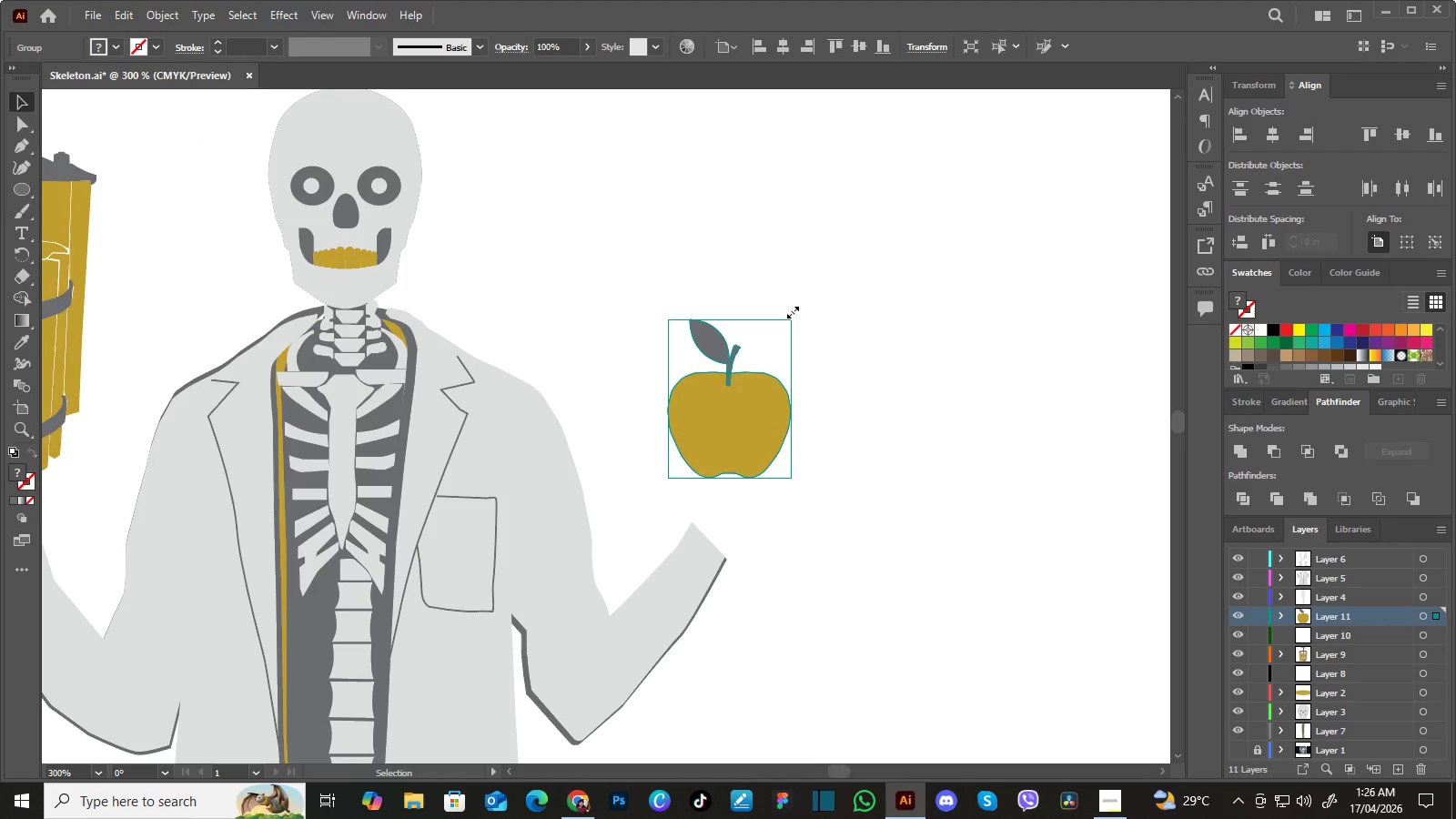 
hold_key(key=ShiftLeft, duration=1.52)
 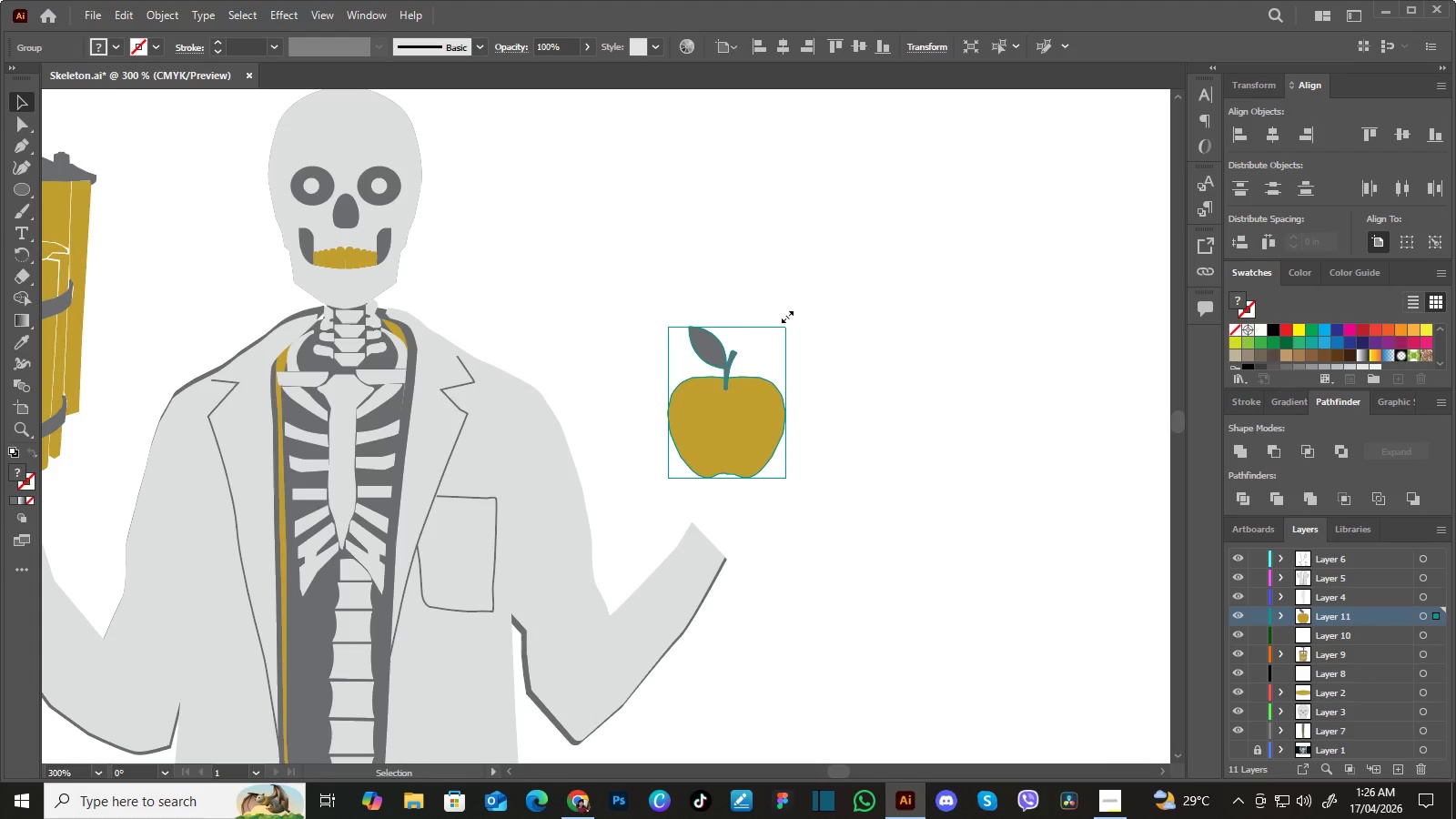 
hold_key(key=ShiftLeft, duration=1.06)
 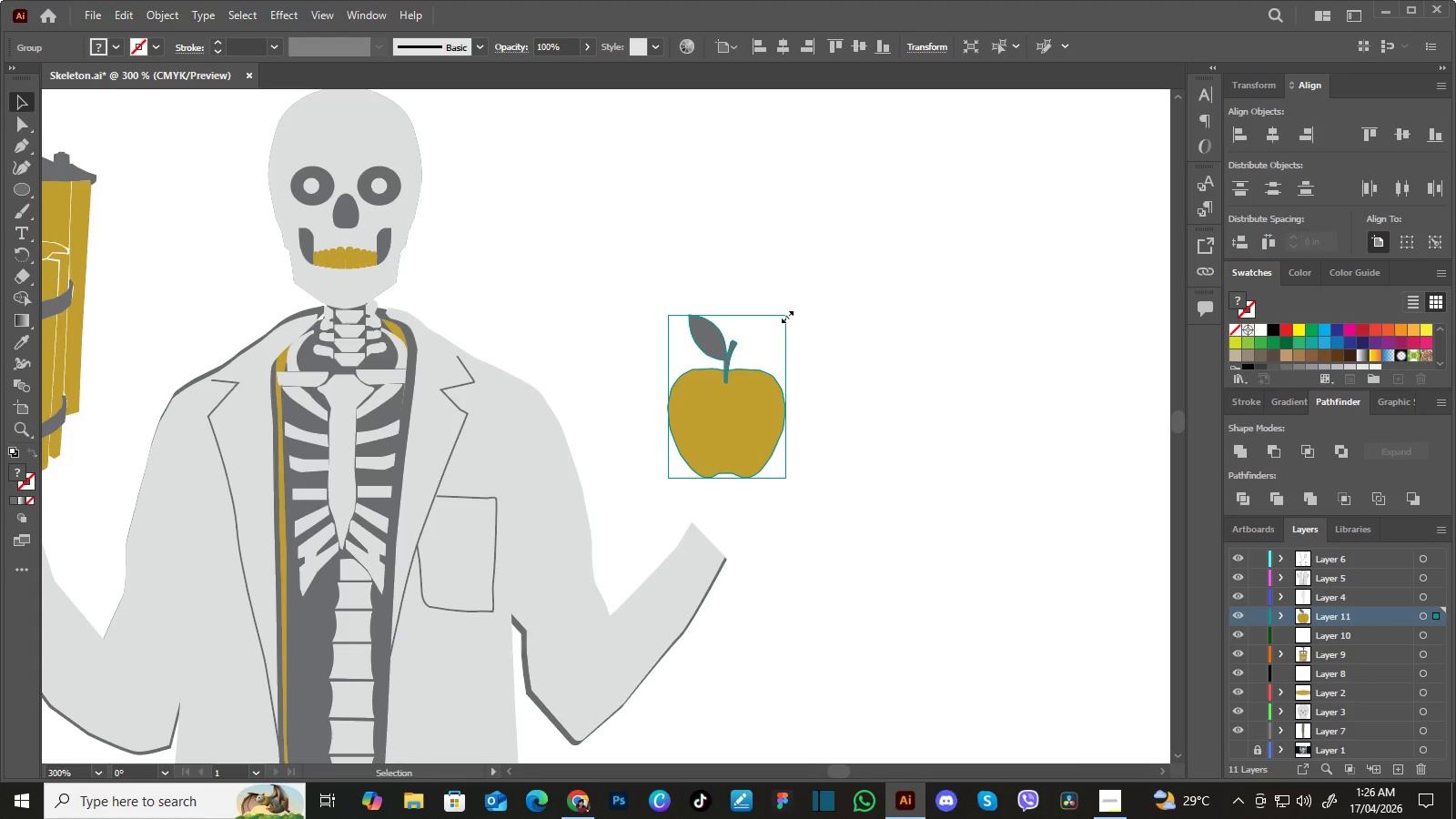 
hold_key(key=ShiftLeft, duration=1.28)
 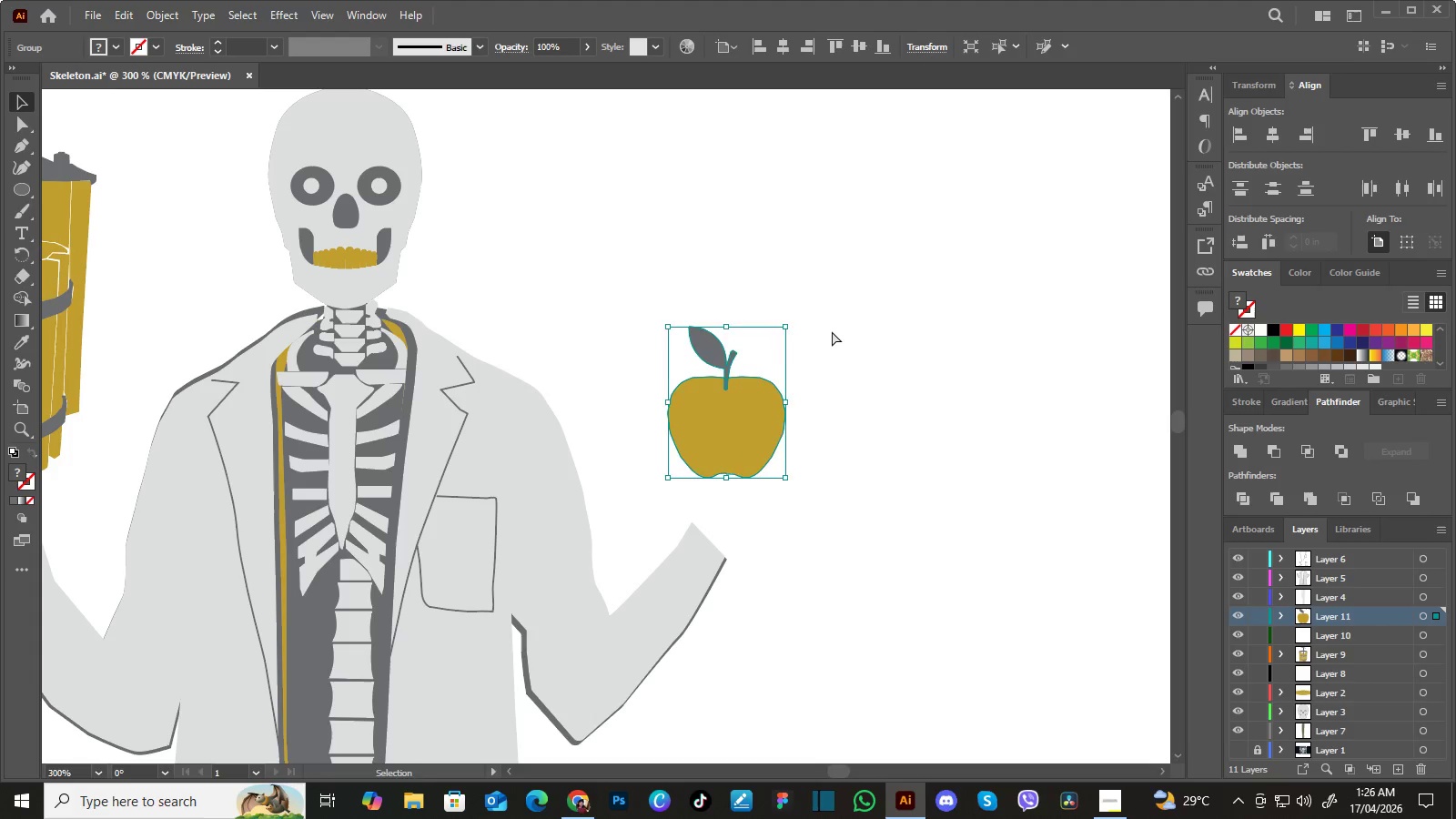 
key(Control+Z)
 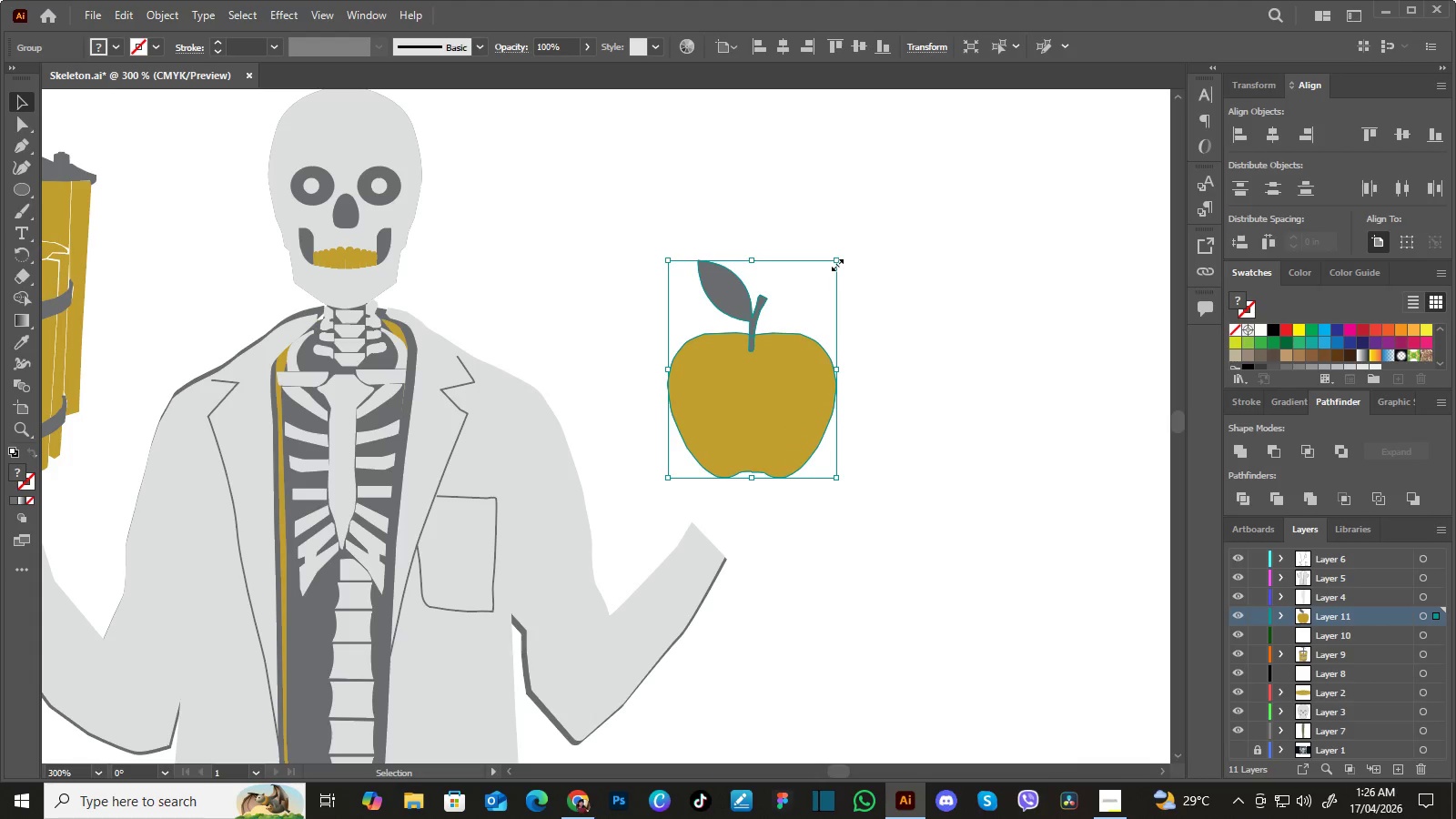 
left_click_drag(start_coordinate=[835, 263], to_coordinate=[820, 298])
 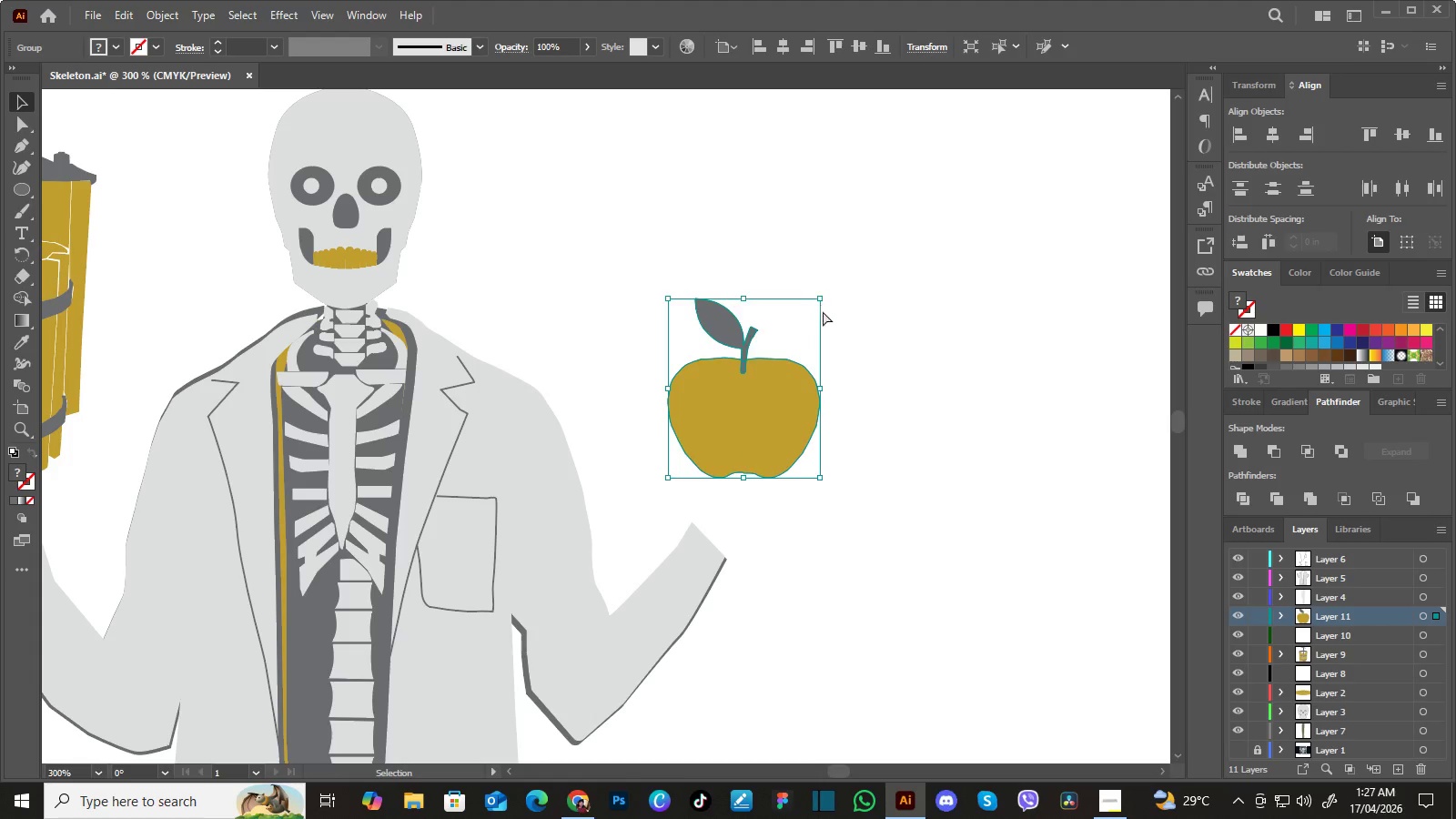 
key(Control+Z)
 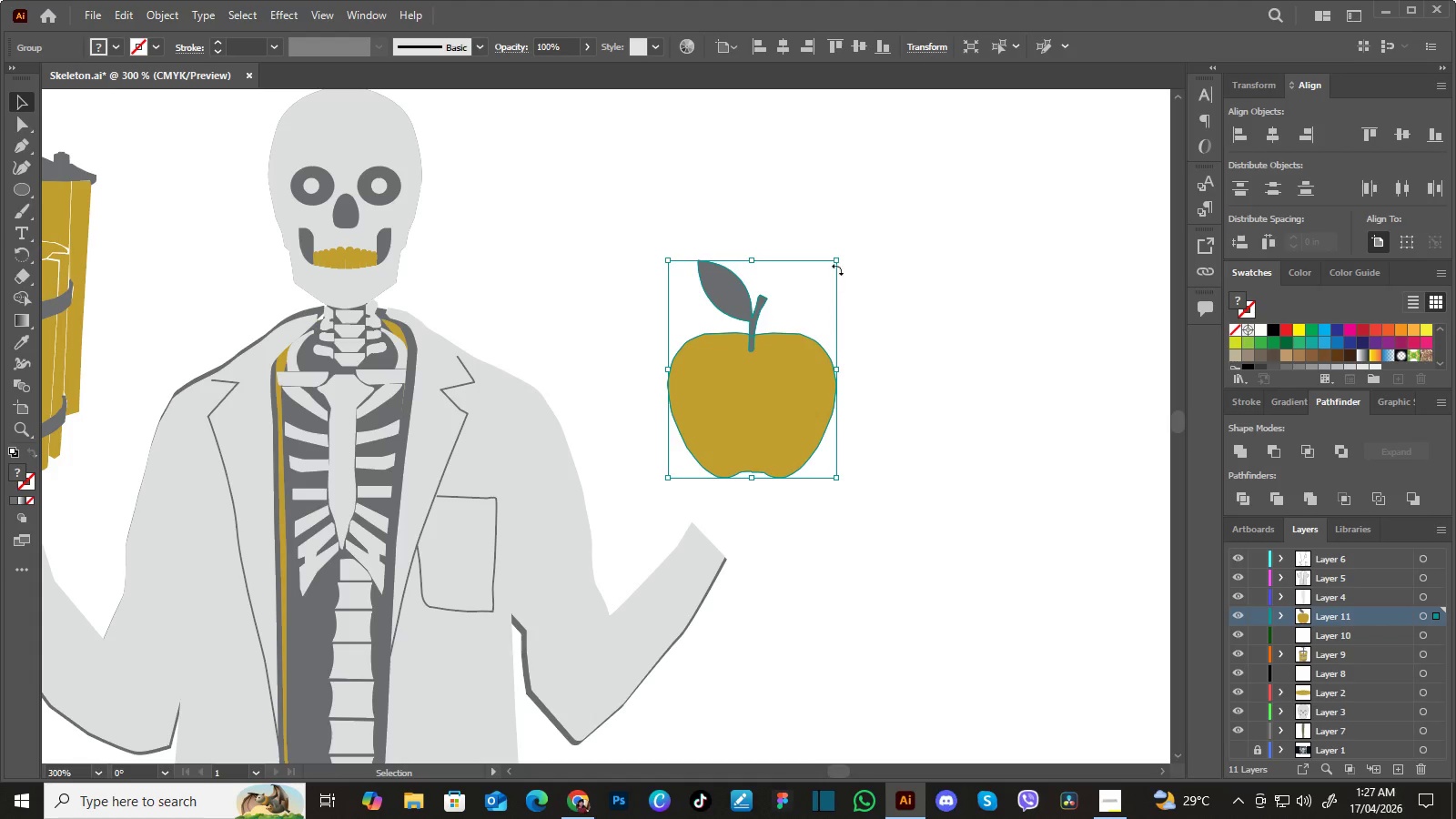 
hold_key(key=ShiftLeft, duration=1.5)
left_click_drag(start_coordinate=[837, 261], to_coordinate=[765, 358])
 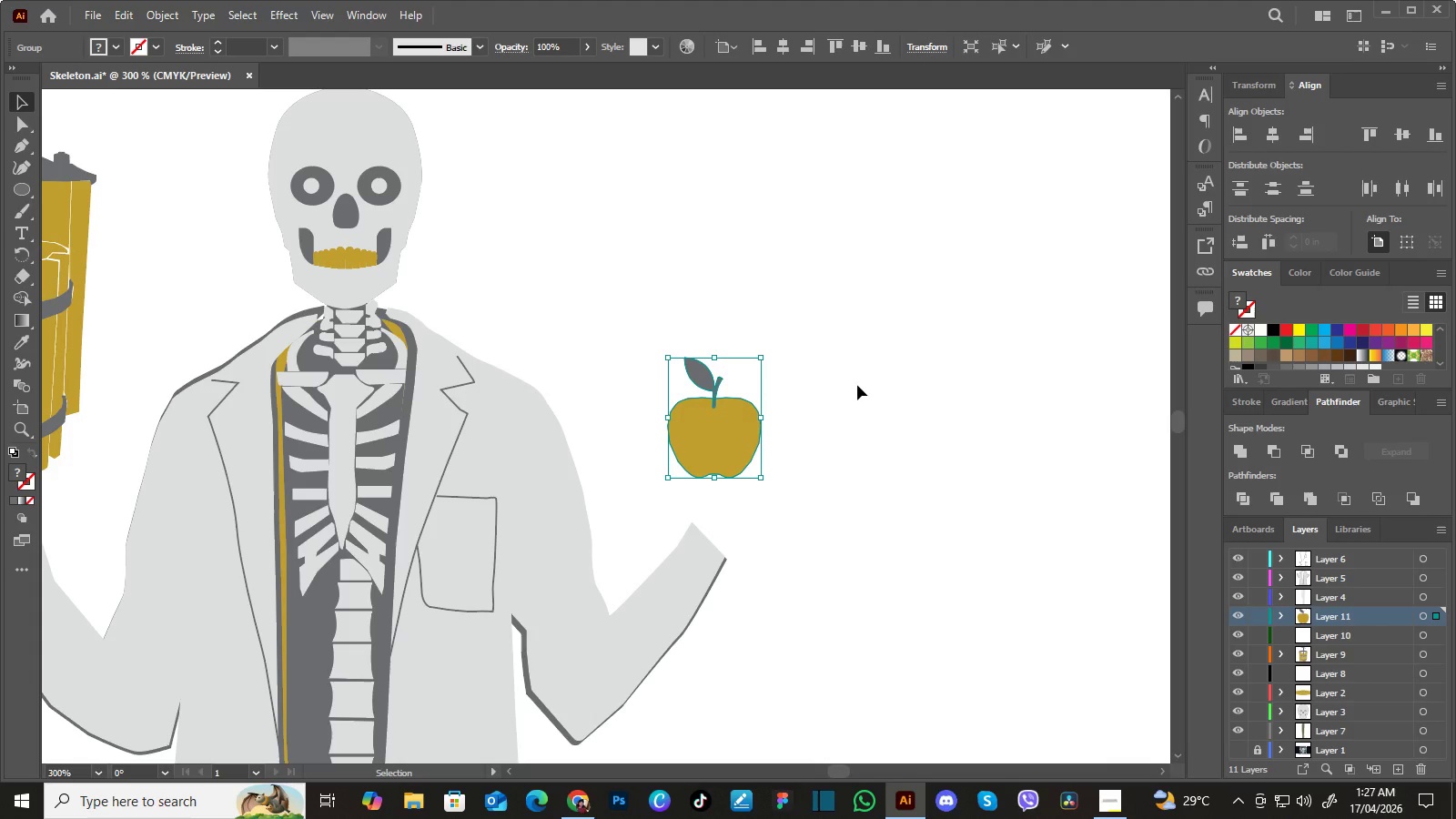 
hold_key(key=ShiftLeft, duration=0.55)
 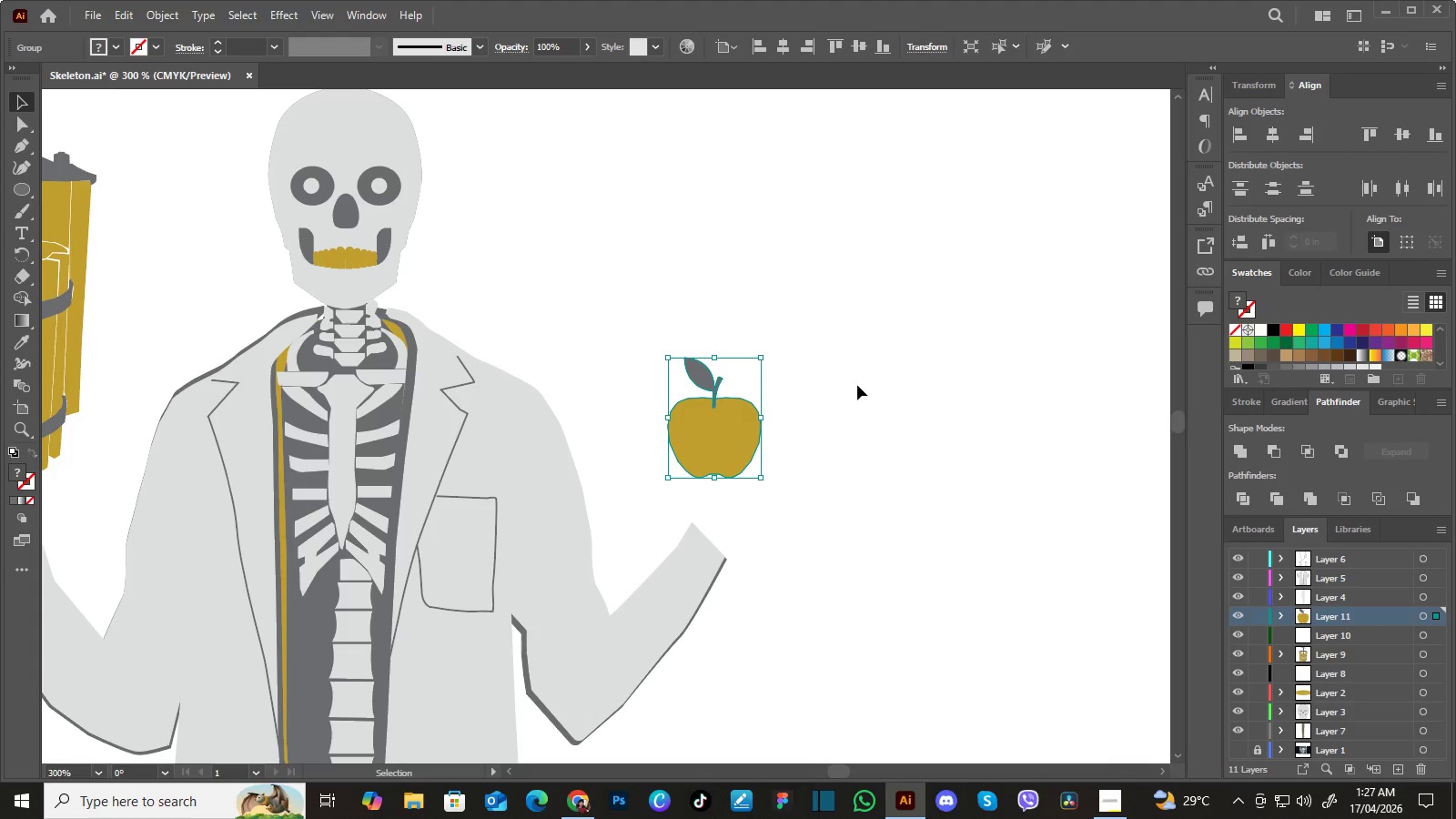 
key(Enter)
 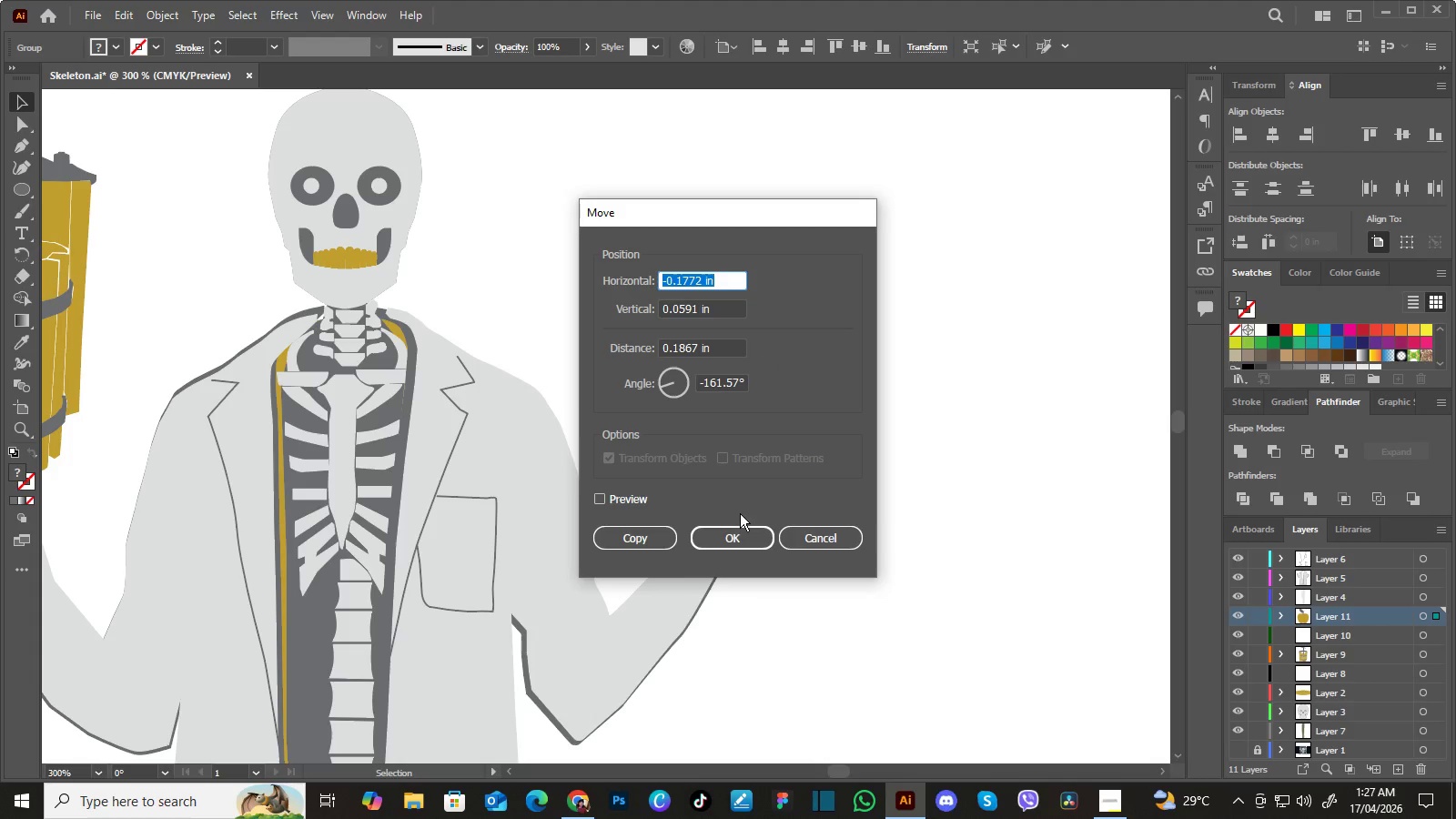 
left_click([740, 533])
 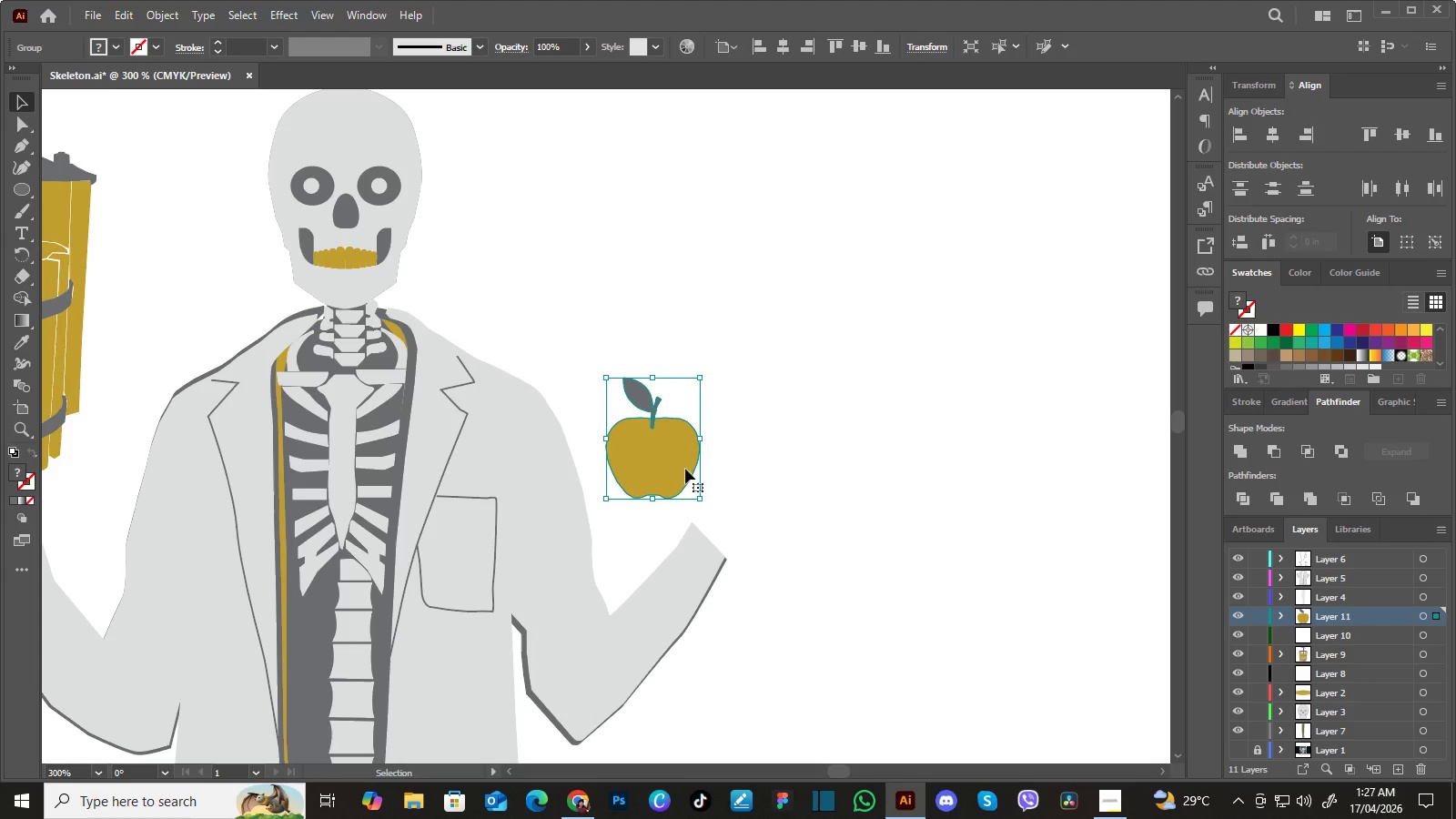 
left_click_drag(start_coordinate=[674, 459], to_coordinate=[752, 459])
 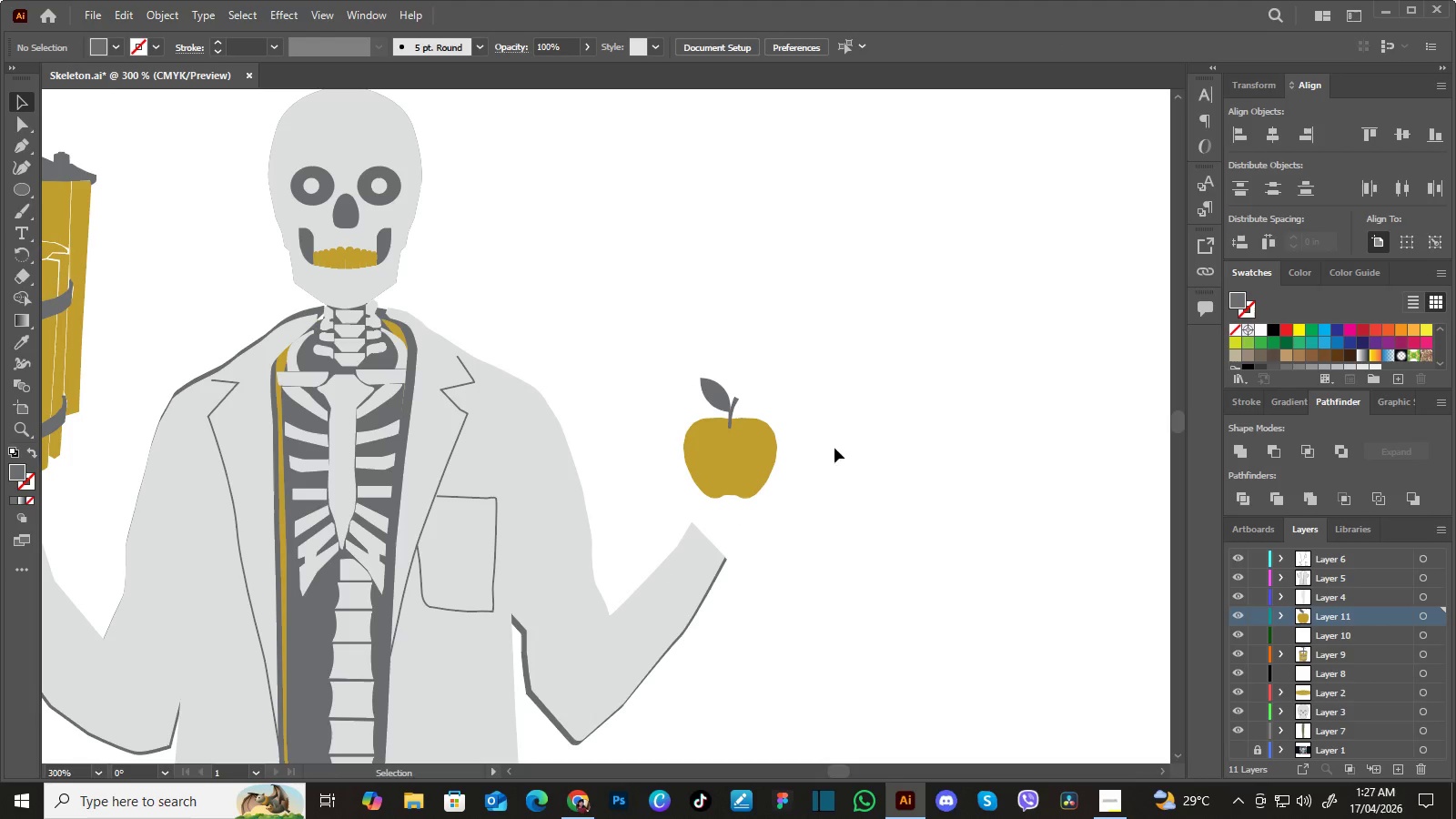 
hold_key(key=Space, duration=0.97)
 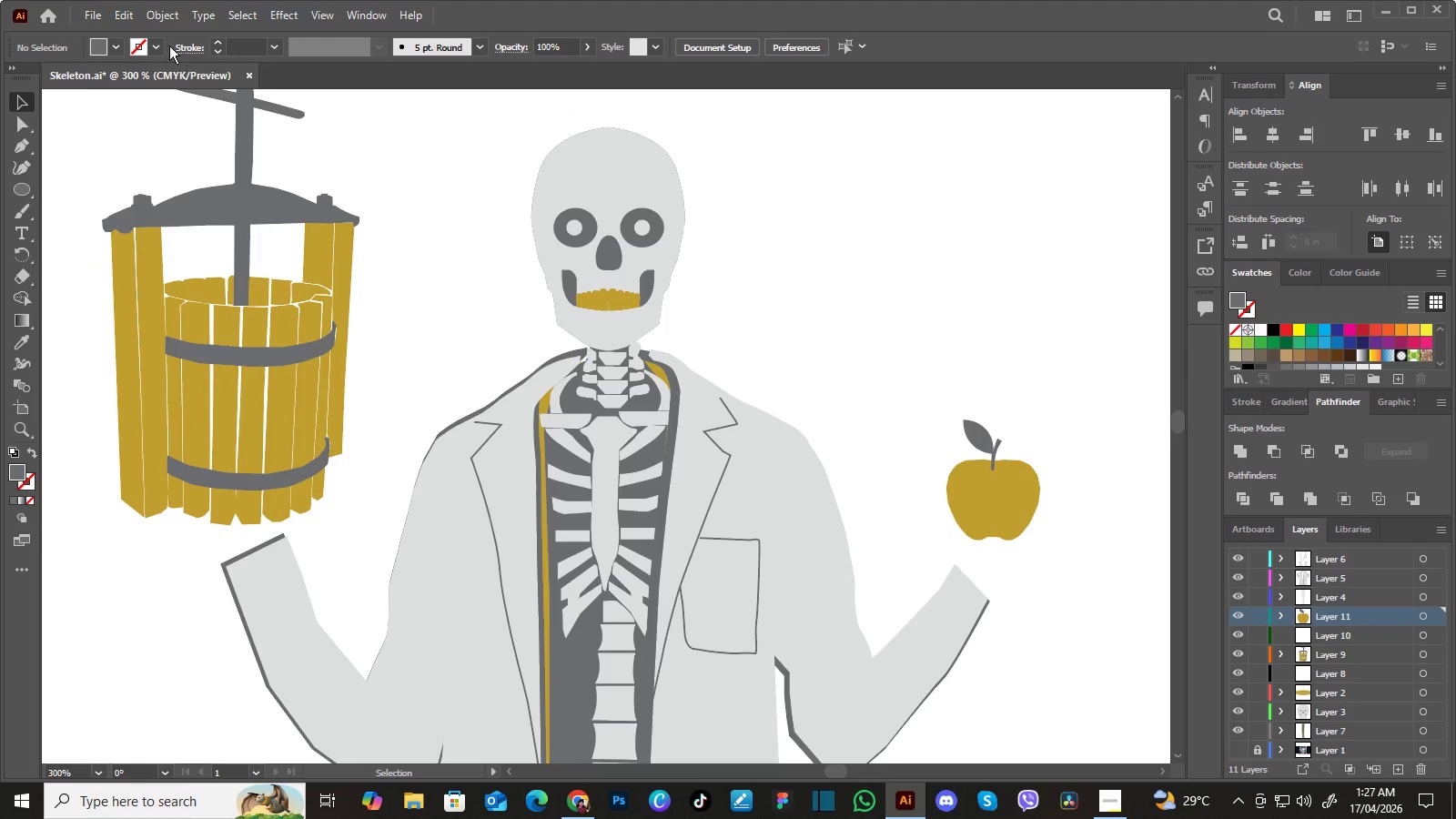 
left_click_drag(start_coordinate=[756, 414], to_coordinate=[976, 440])
 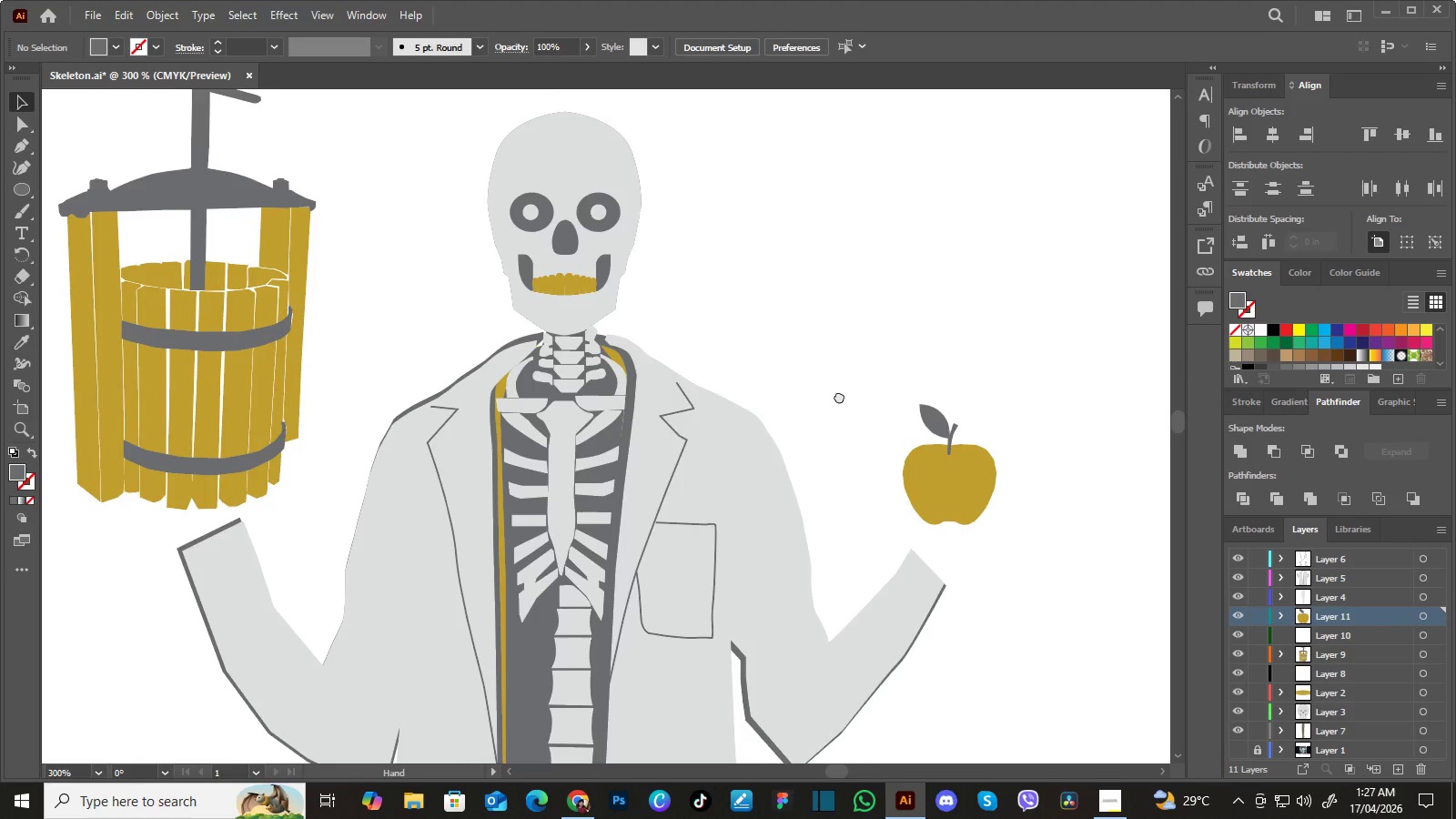 
left_click_drag(start_coordinate=[839, 396], to_coordinate=[883, 412])
 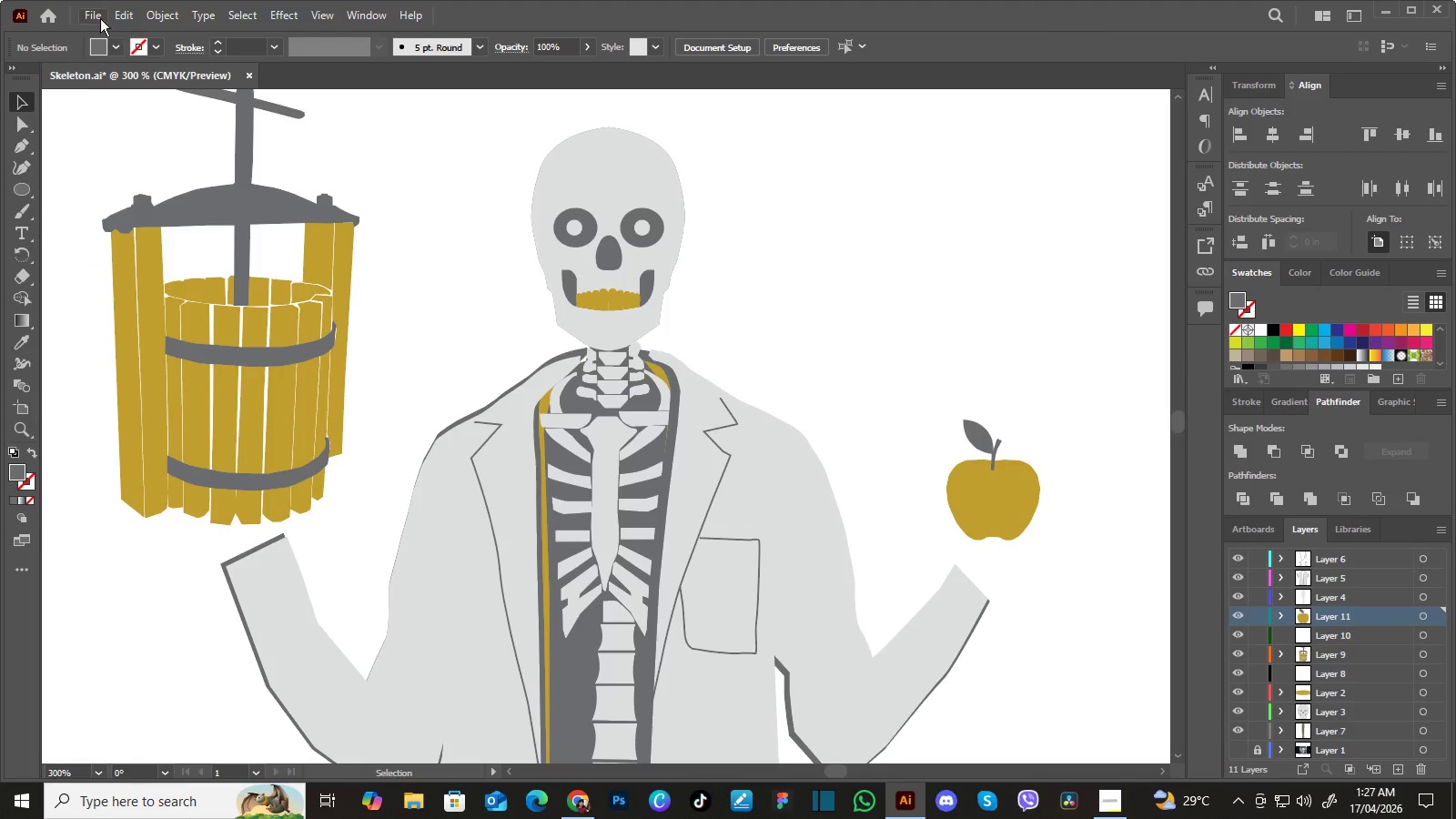 
left_click([90, 15])
 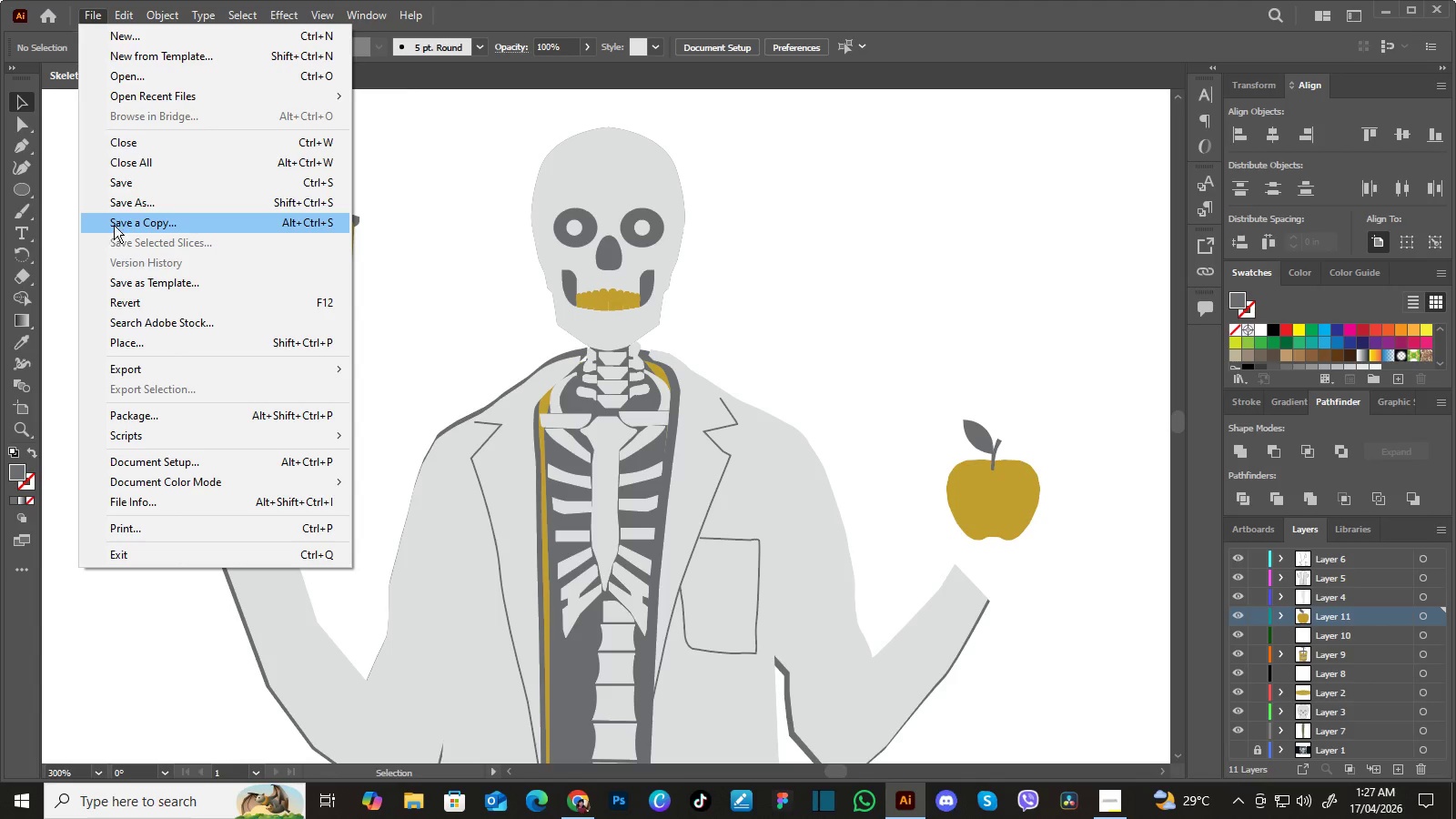 
left_click([114, 207])
 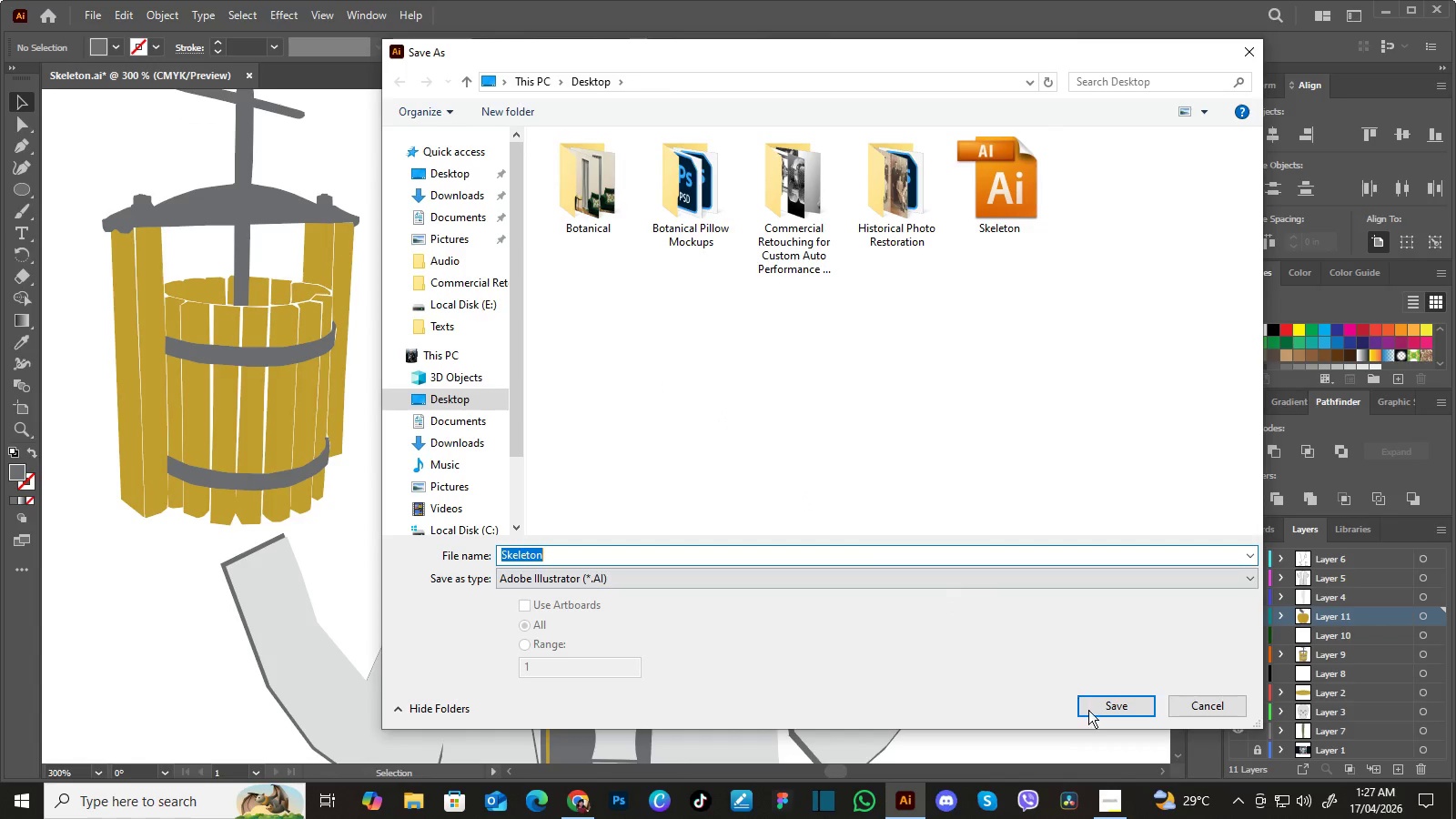 
left_click([1090, 707])
 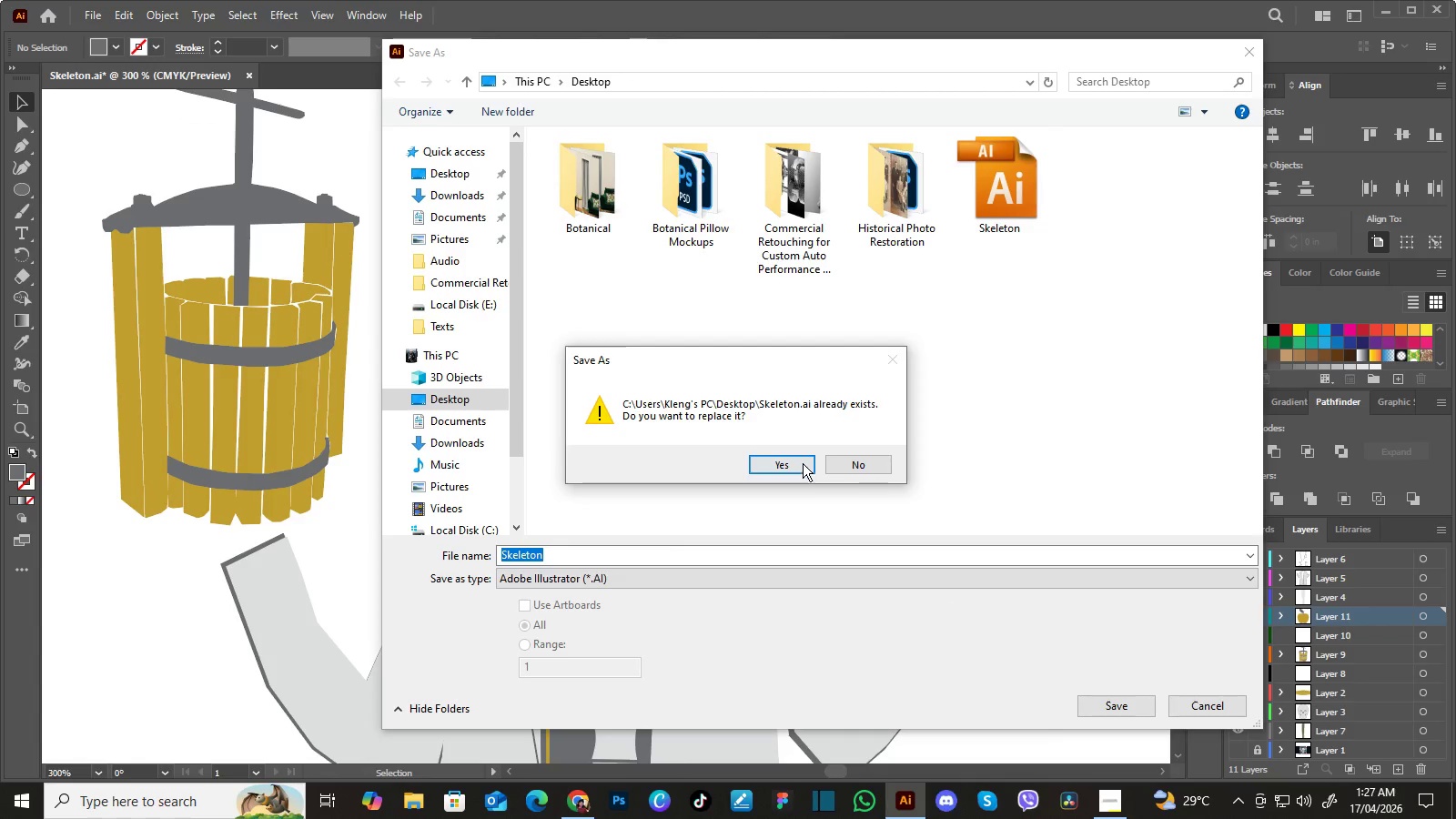 
left_click([803, 463])
 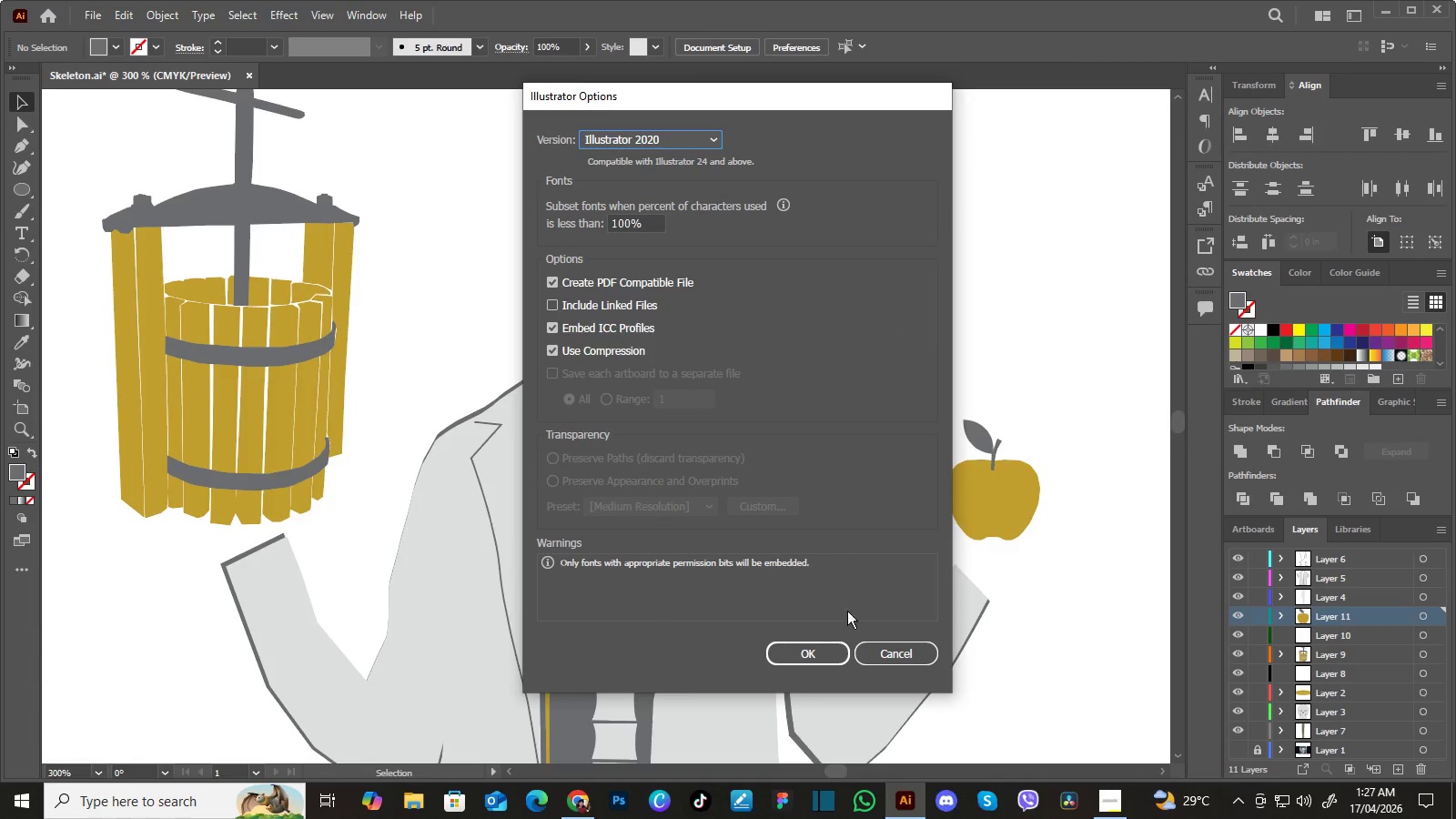 
left_click([822, 655])
 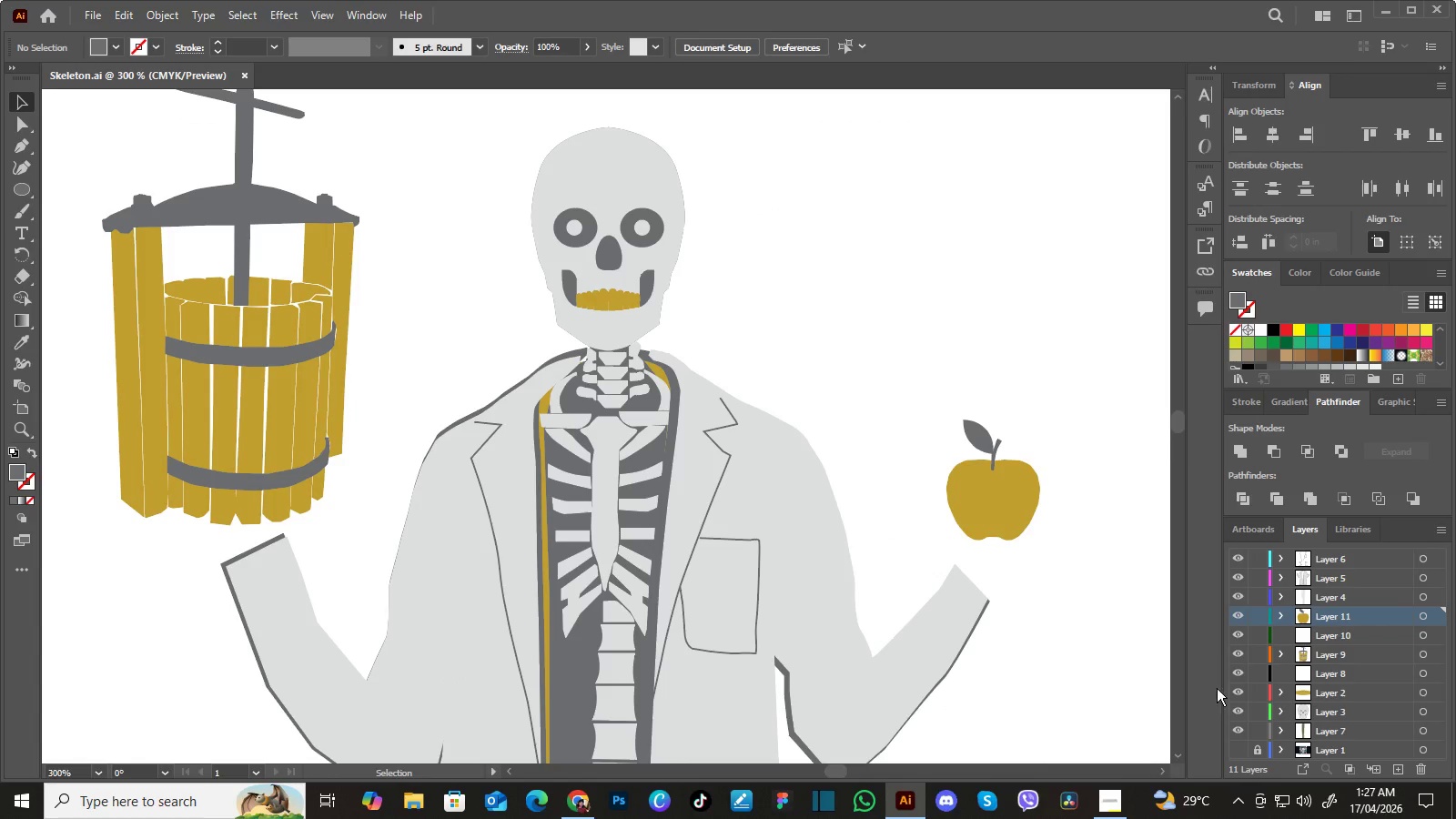 
left_click([1108, 797])